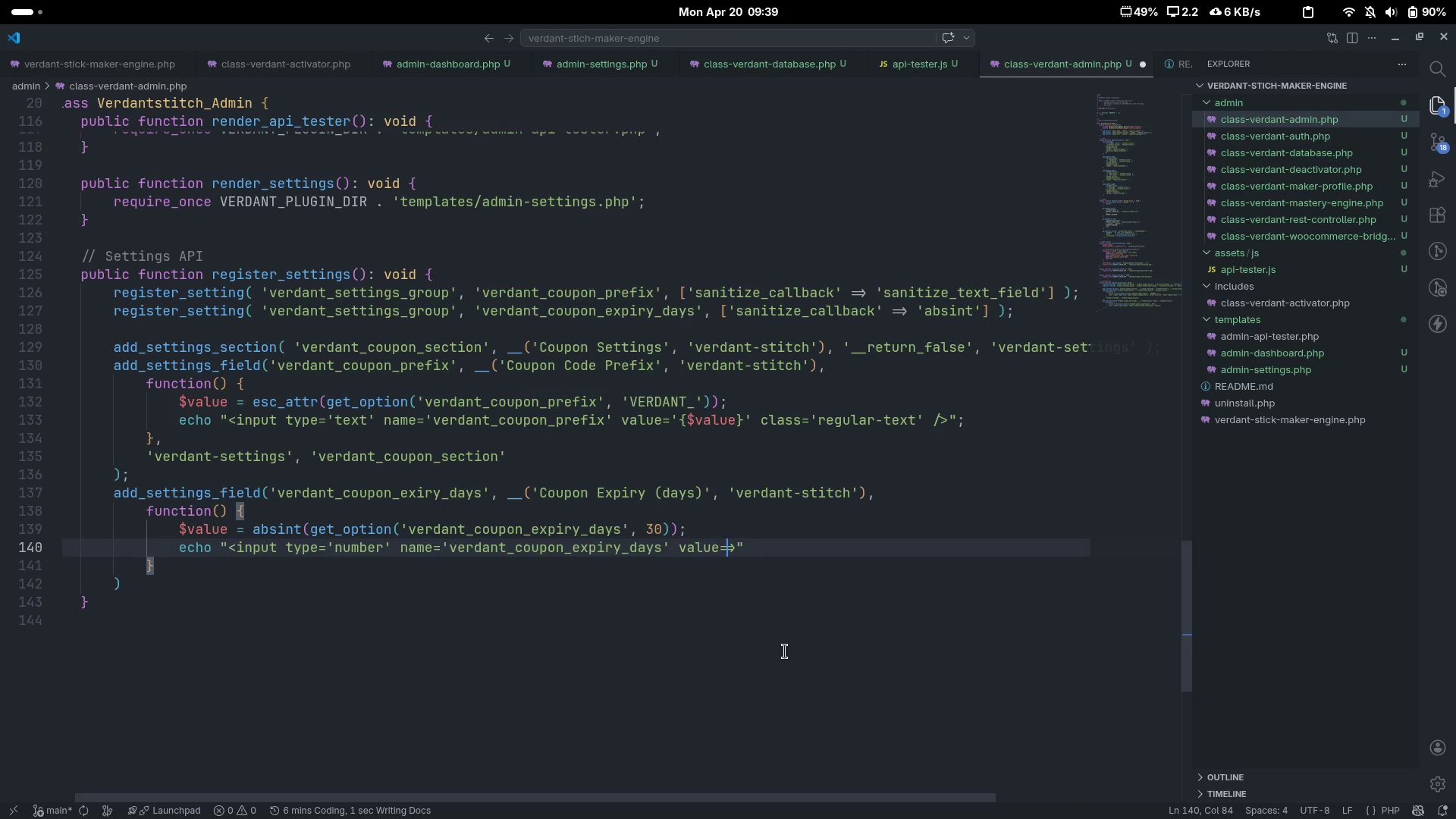 
key(Quote)
 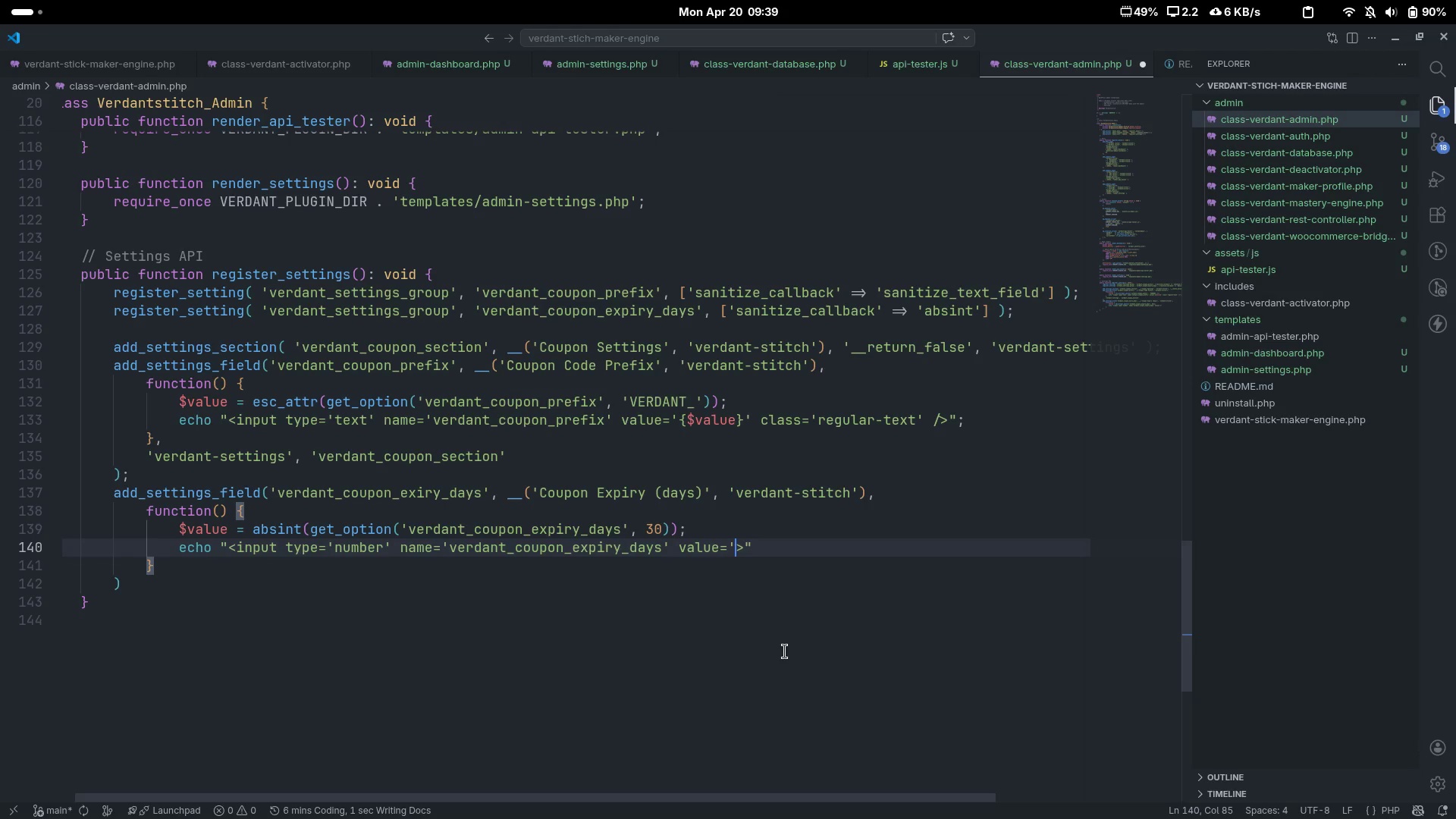 
key(Quote)
 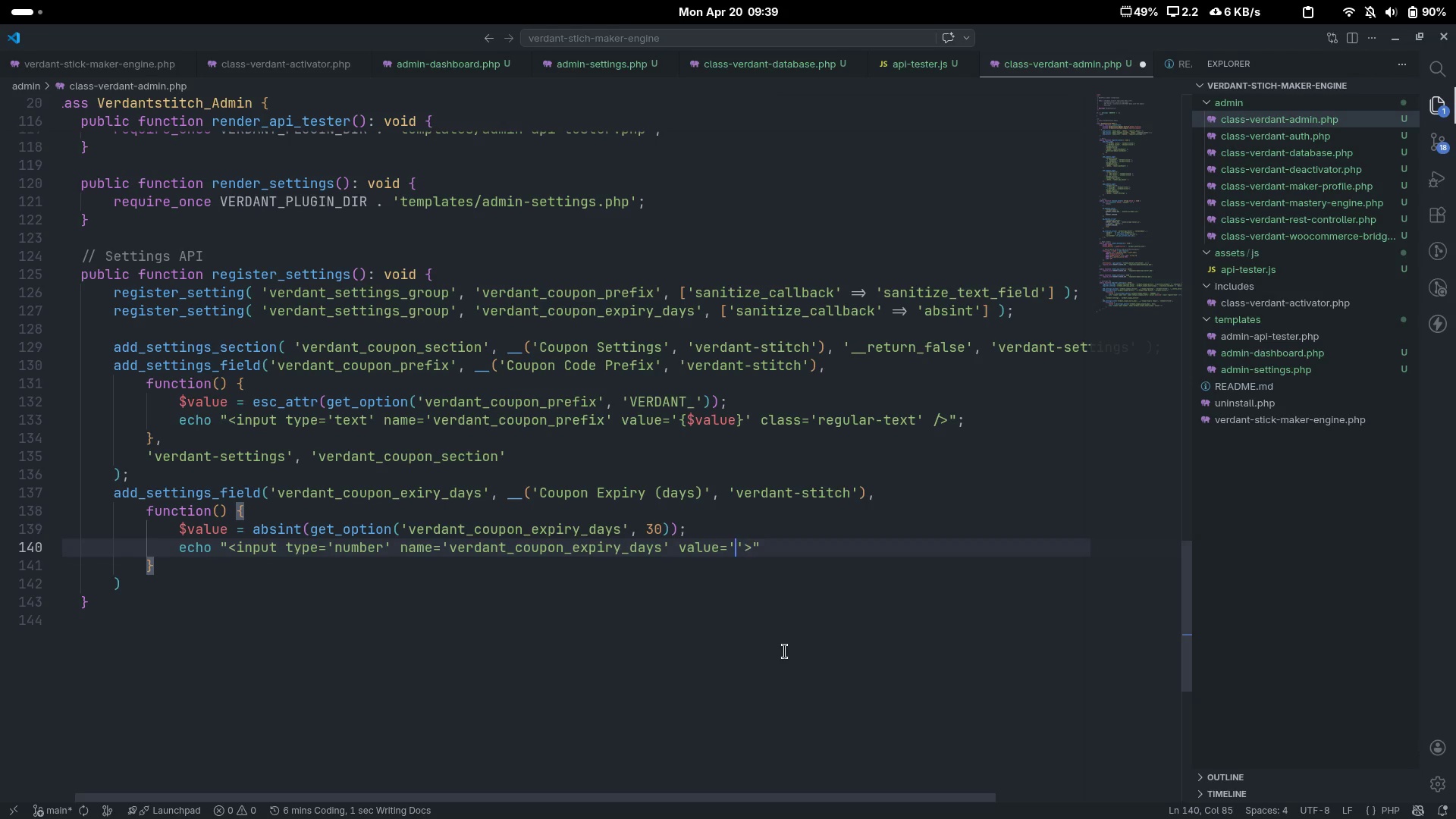 
key(ArrowLeft)
 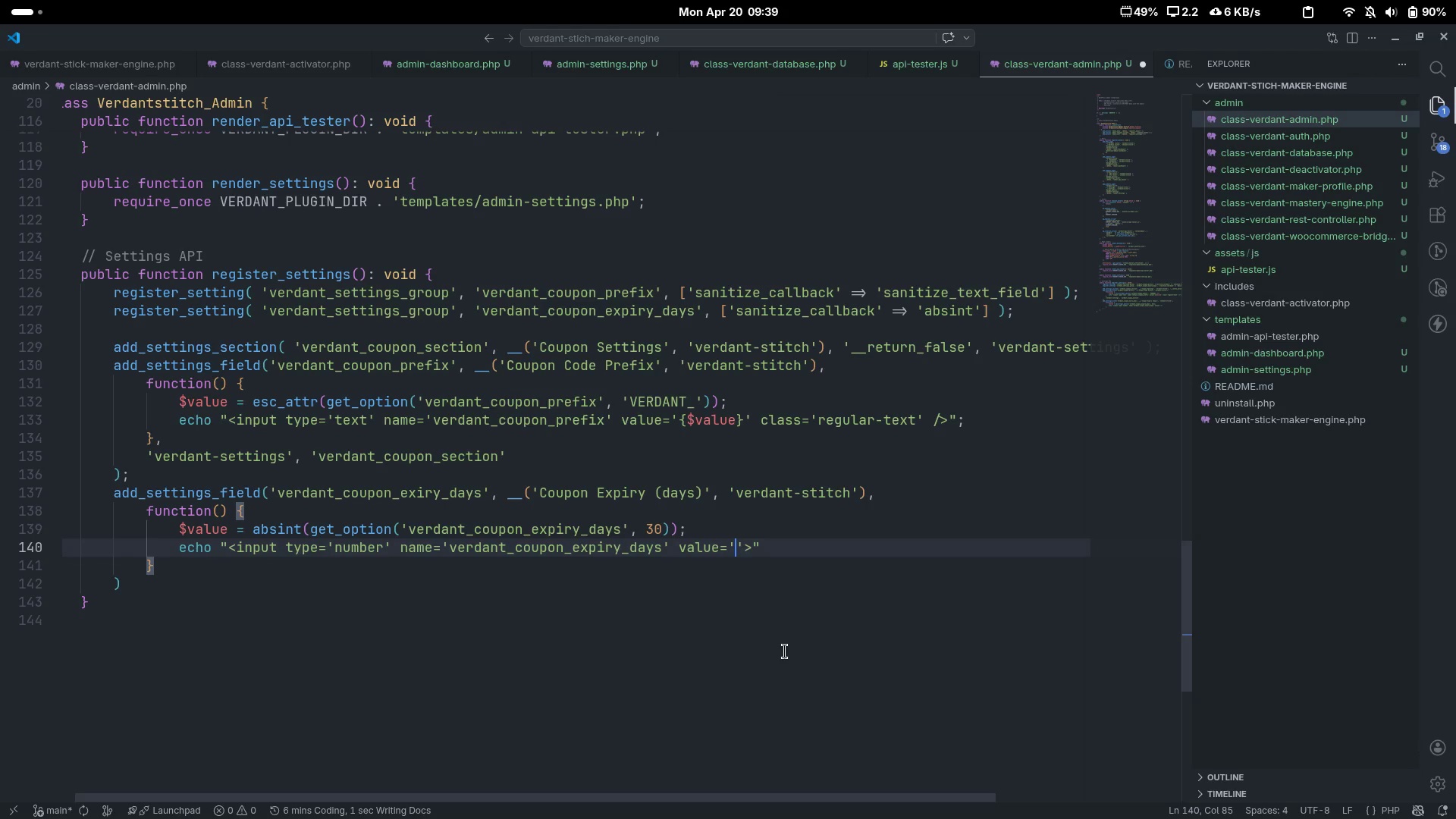 
key(Shift+BracketRight)
 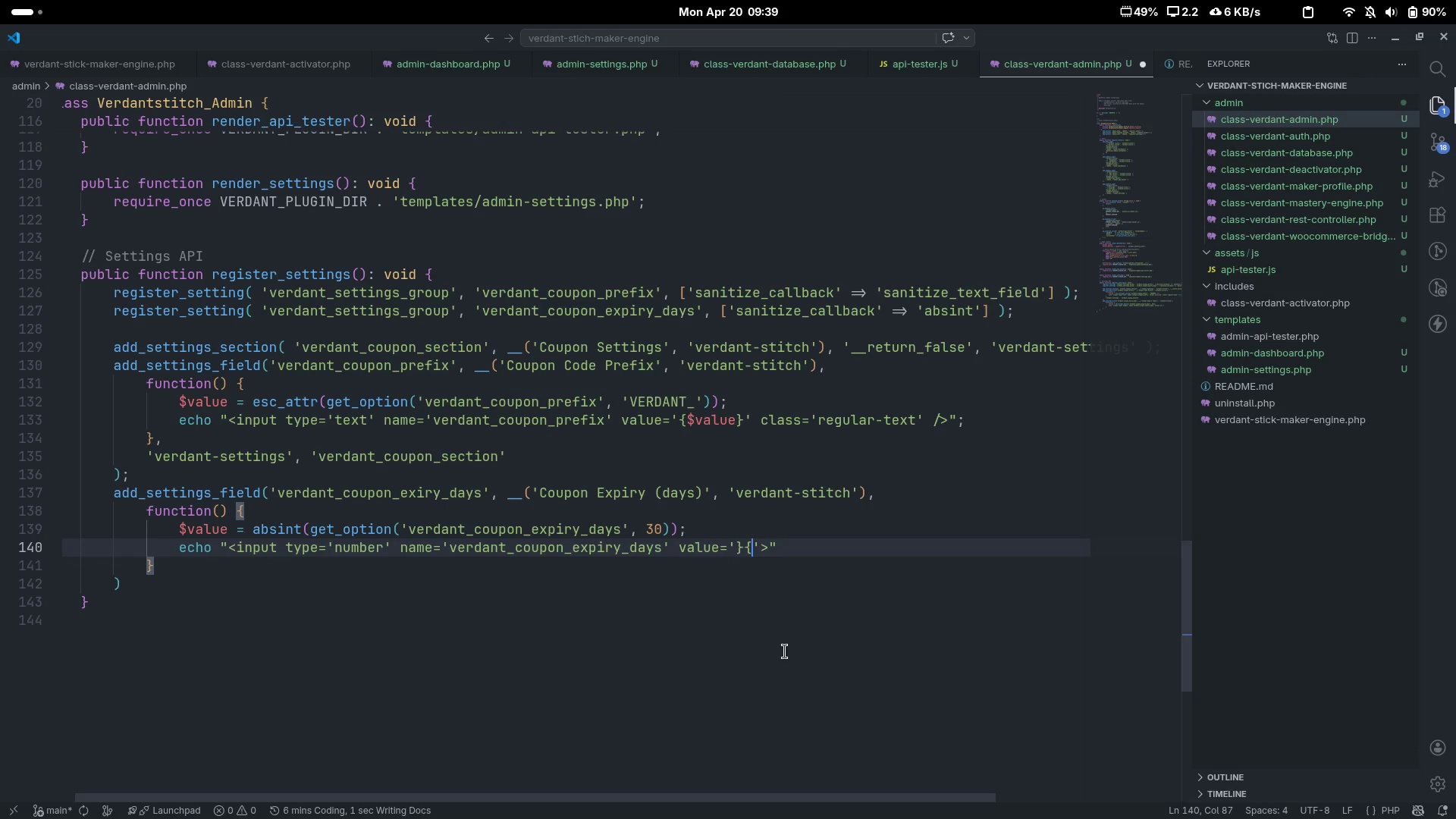 
key(Shift+BracketLeft)
 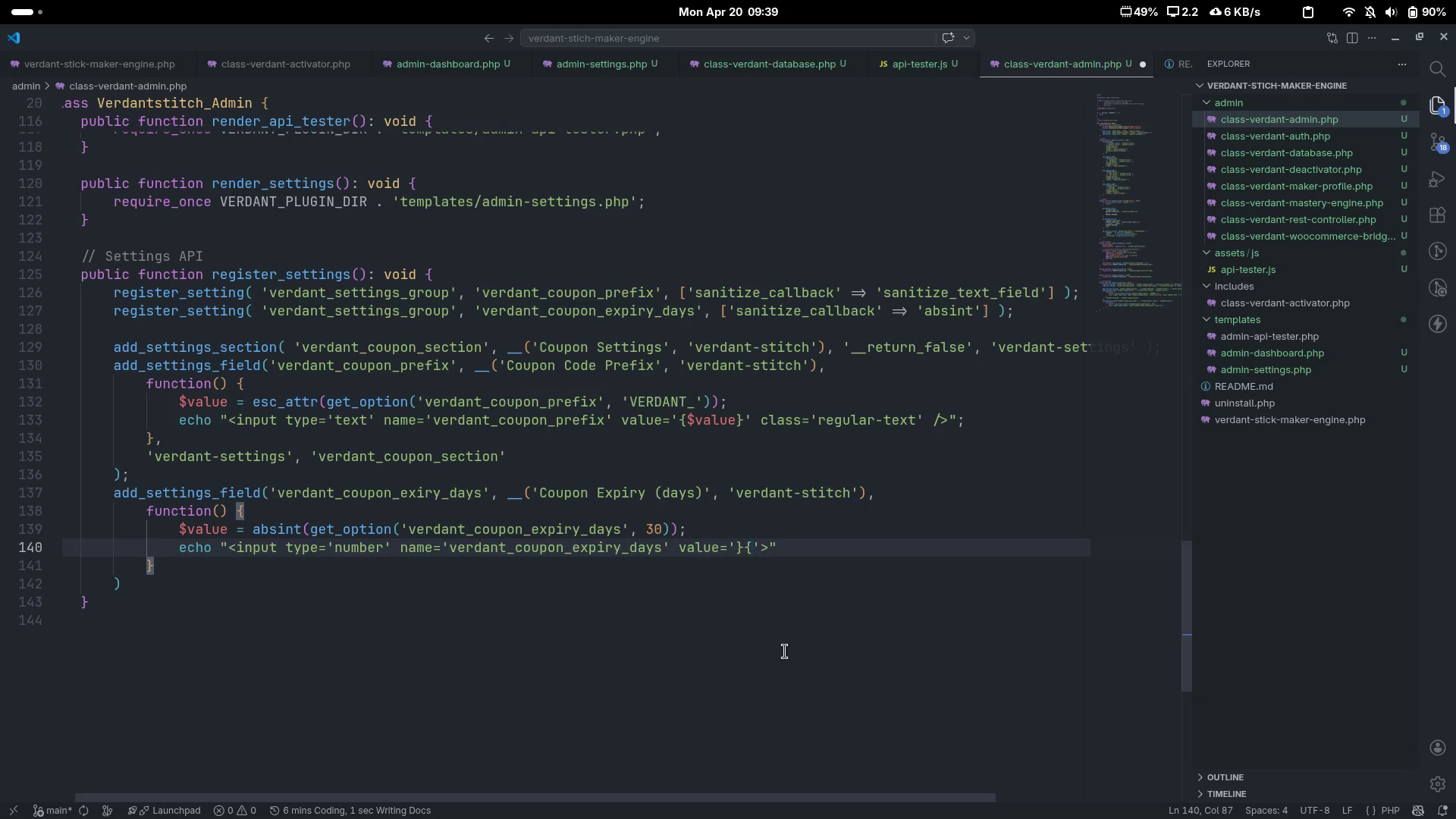 
key(Backspace)
 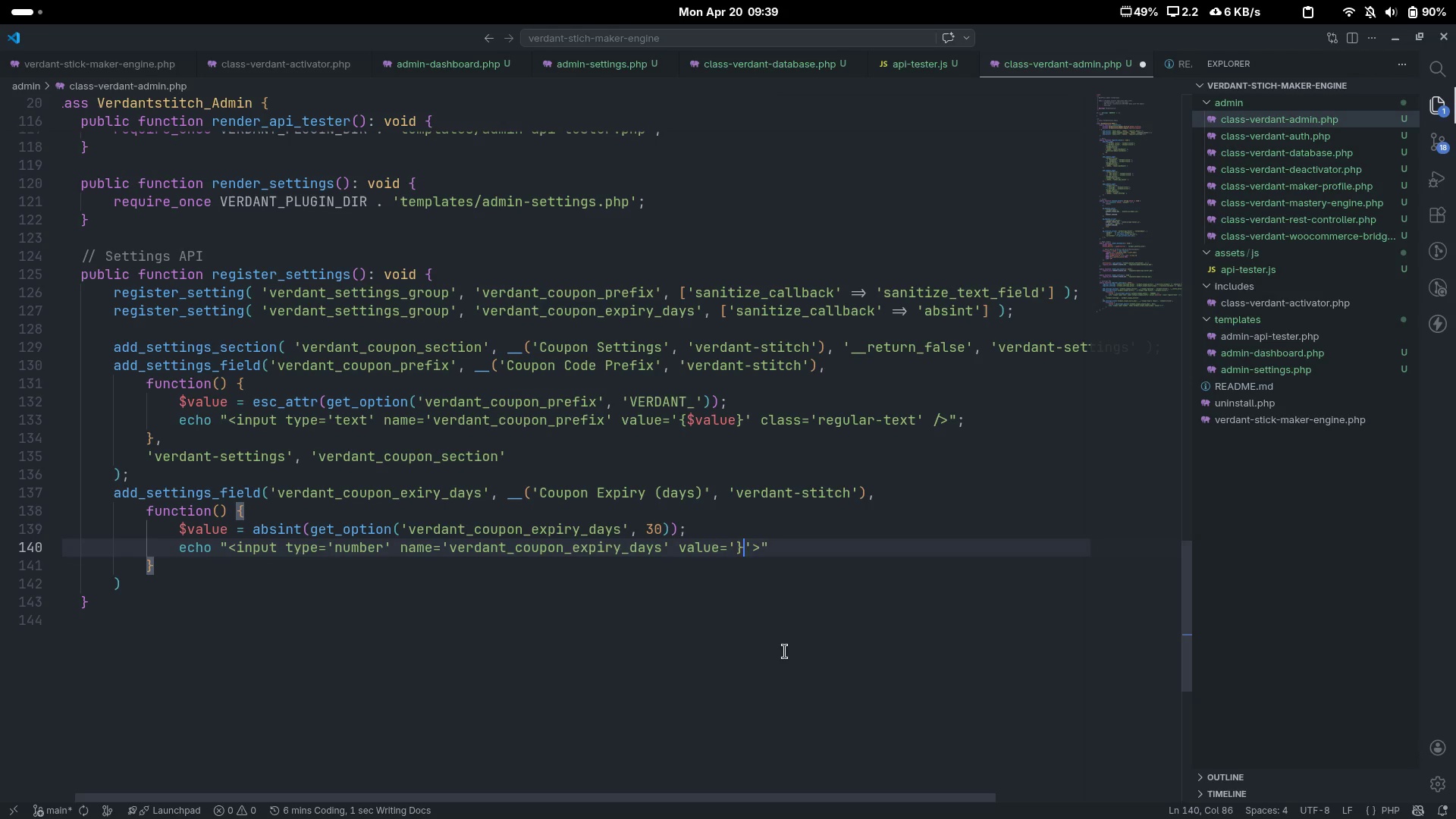 
key(Backspace)
 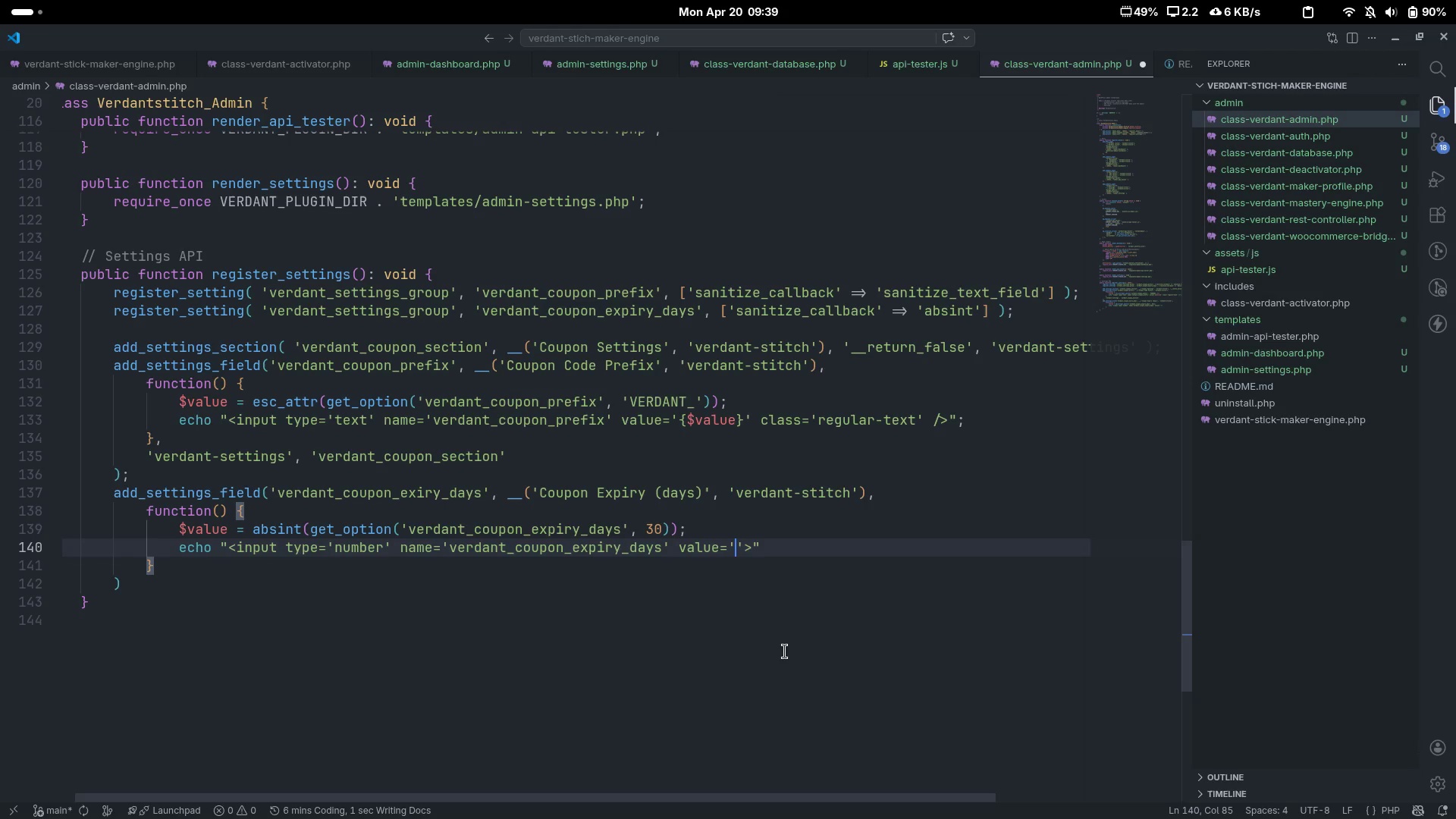 
key(Shift+BracketLeft)
 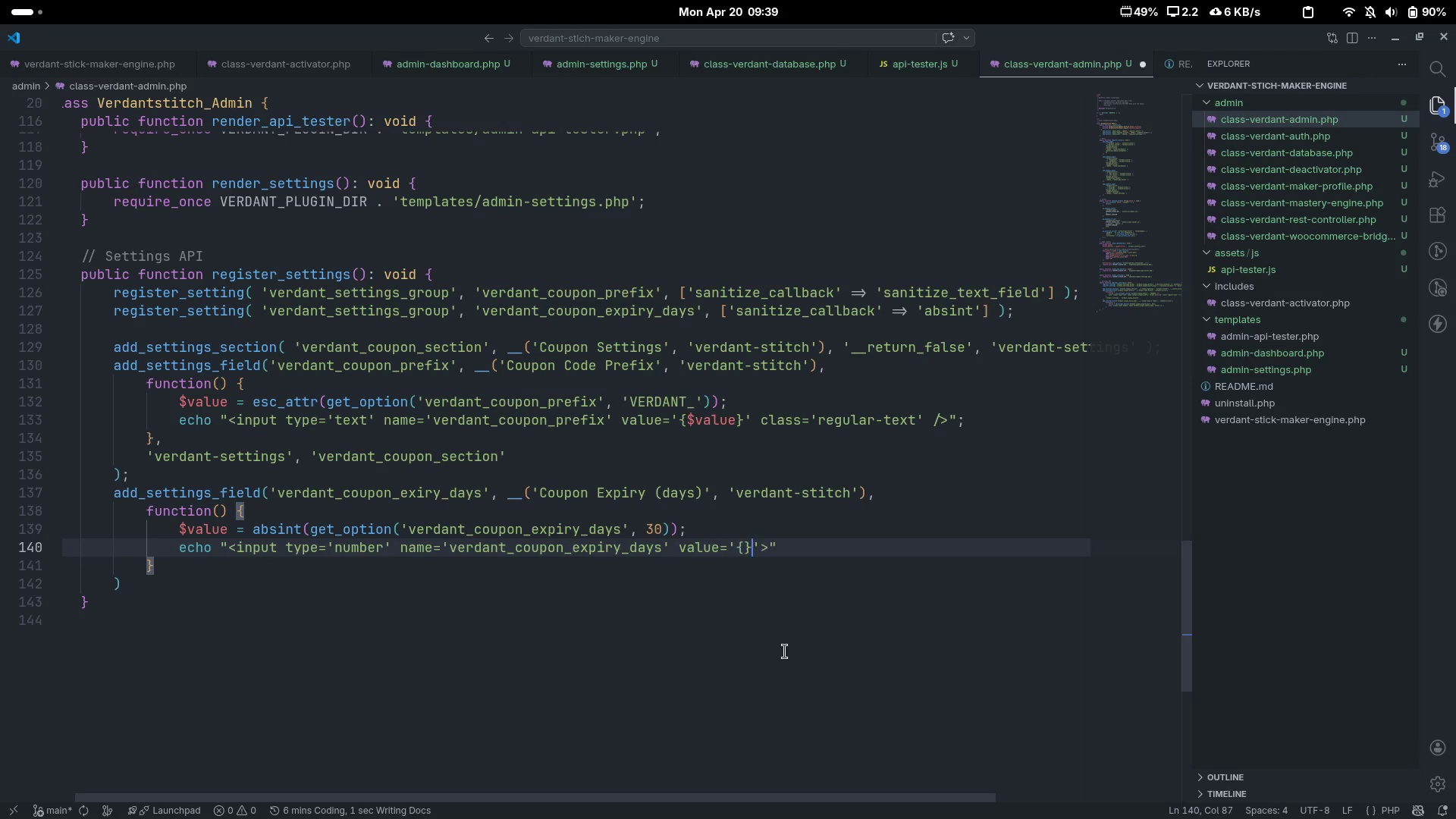 
key(Shift+BracketRight)
 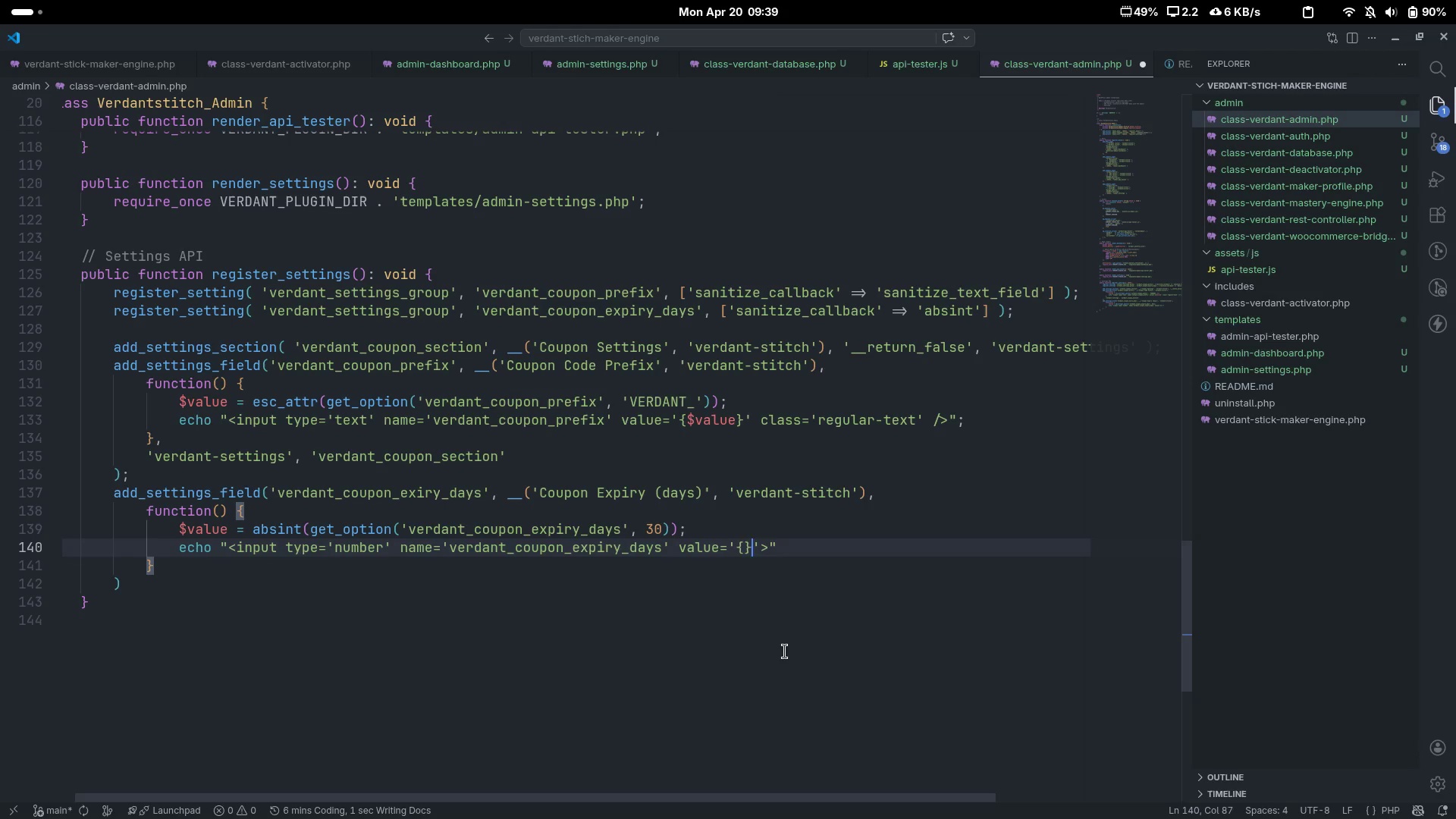 
key(ArrowLeft)
 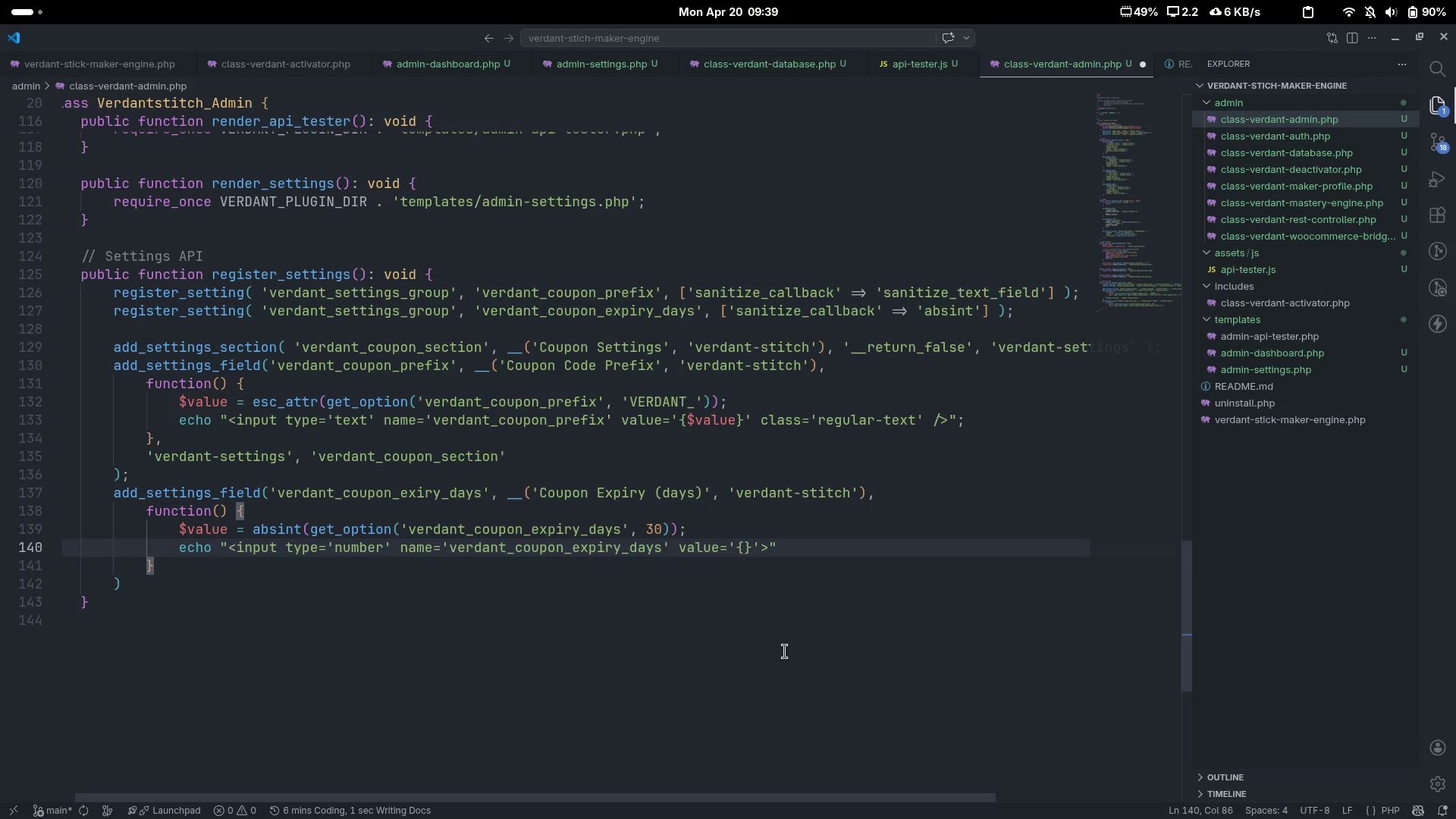 
type($value[End])
 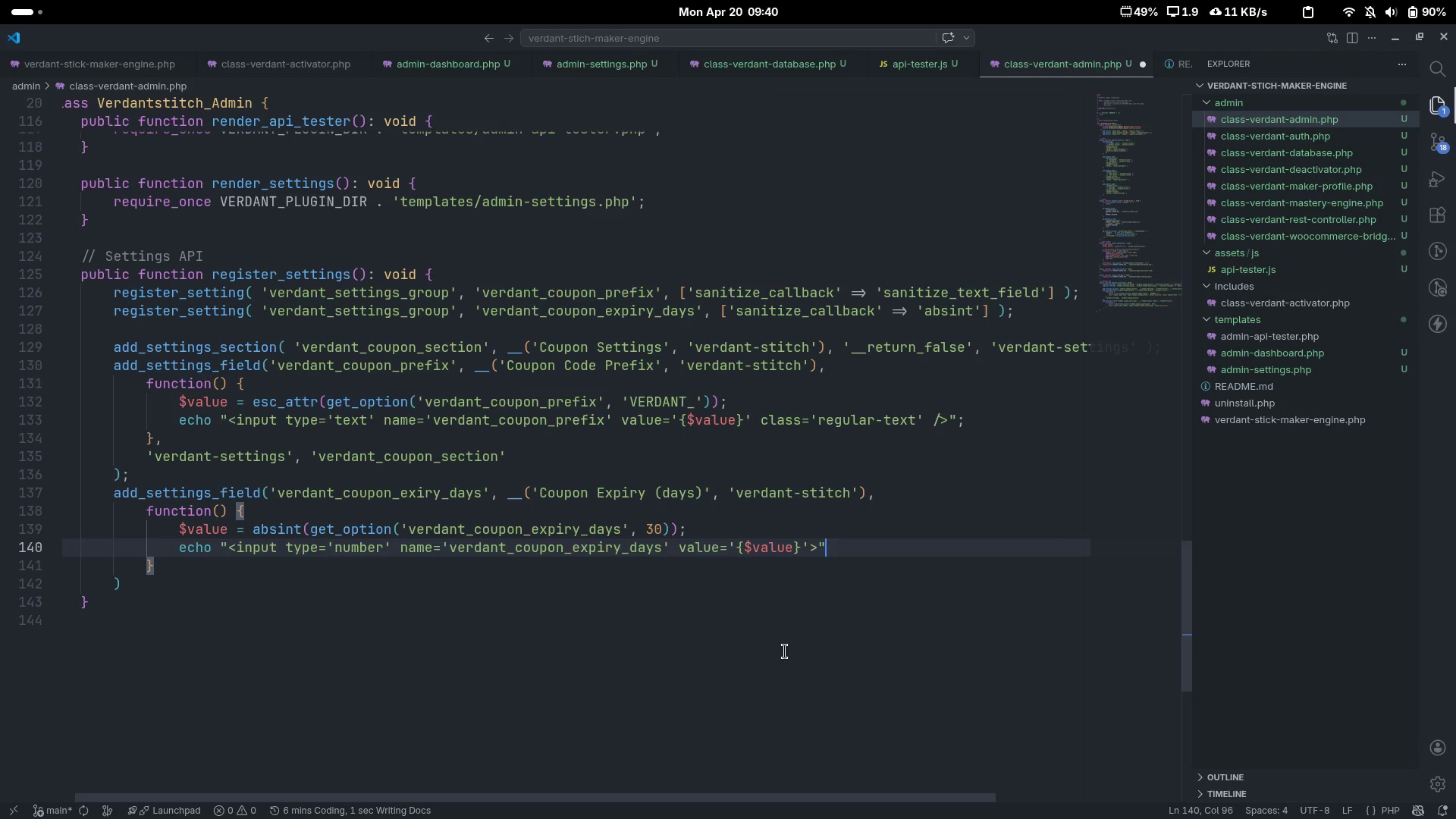 
key(ArrowLeft)
 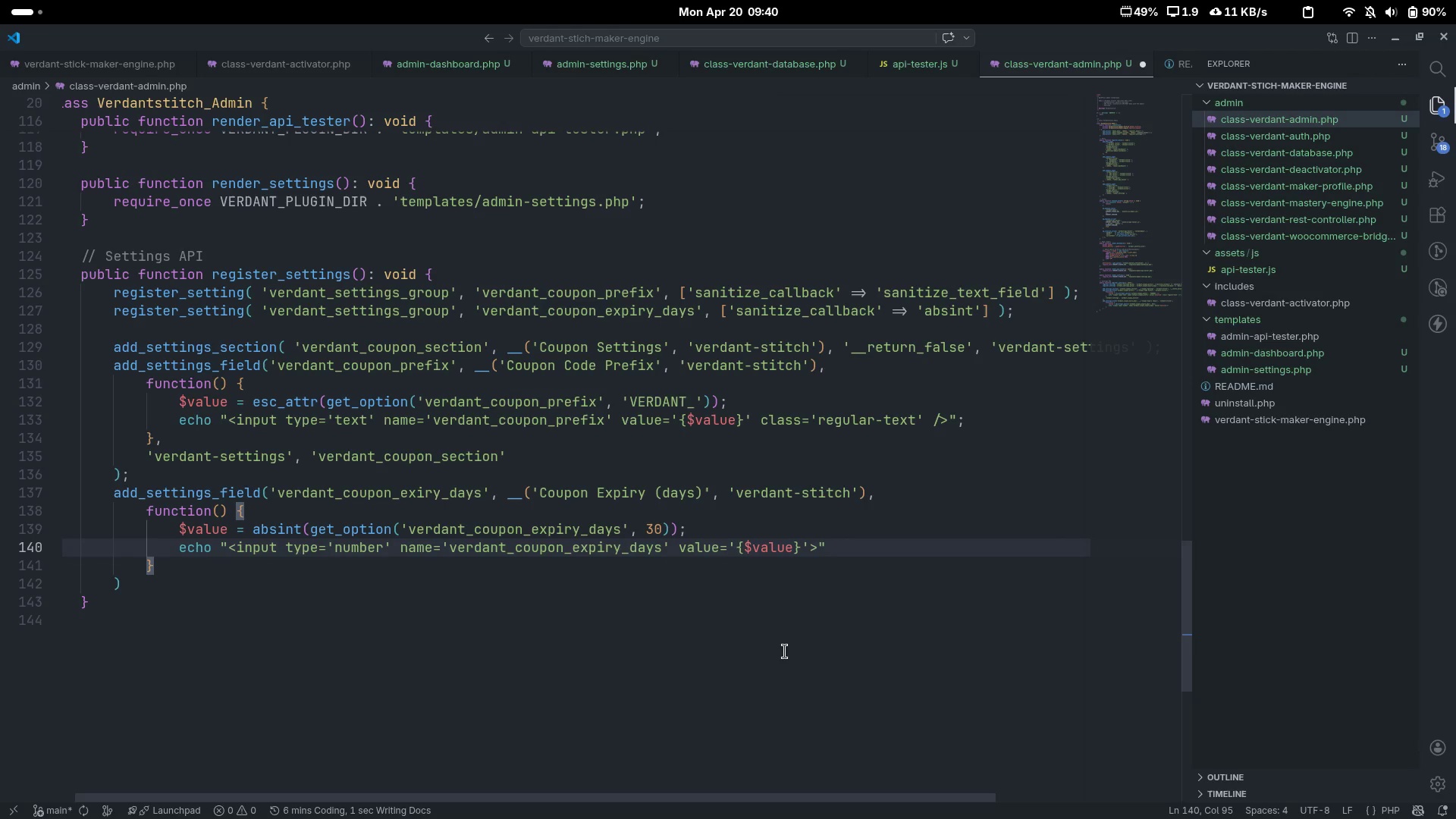 
key(ArrowLeft)
 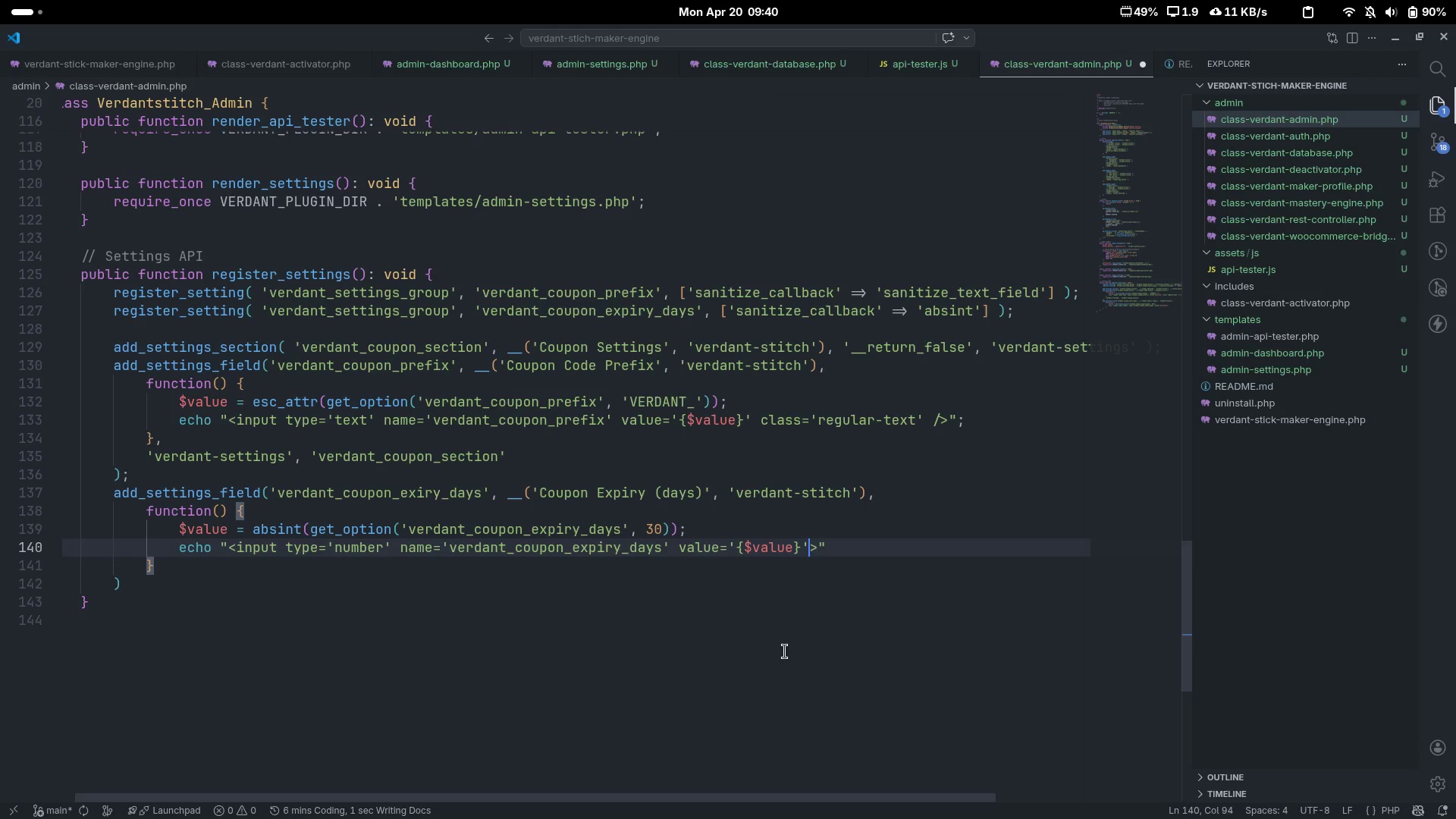 
type( class='')
 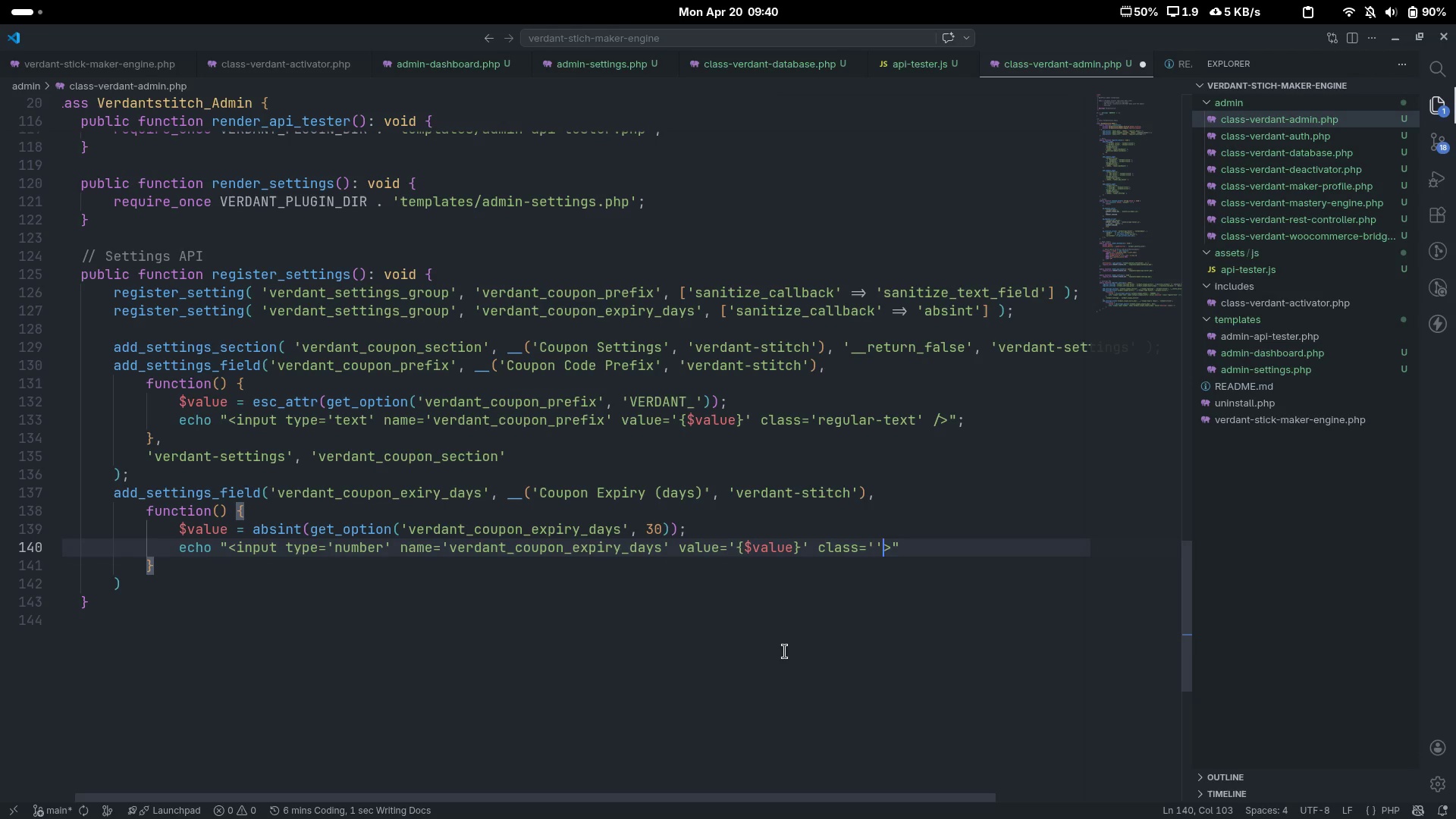 
key(ArrowLeft)
 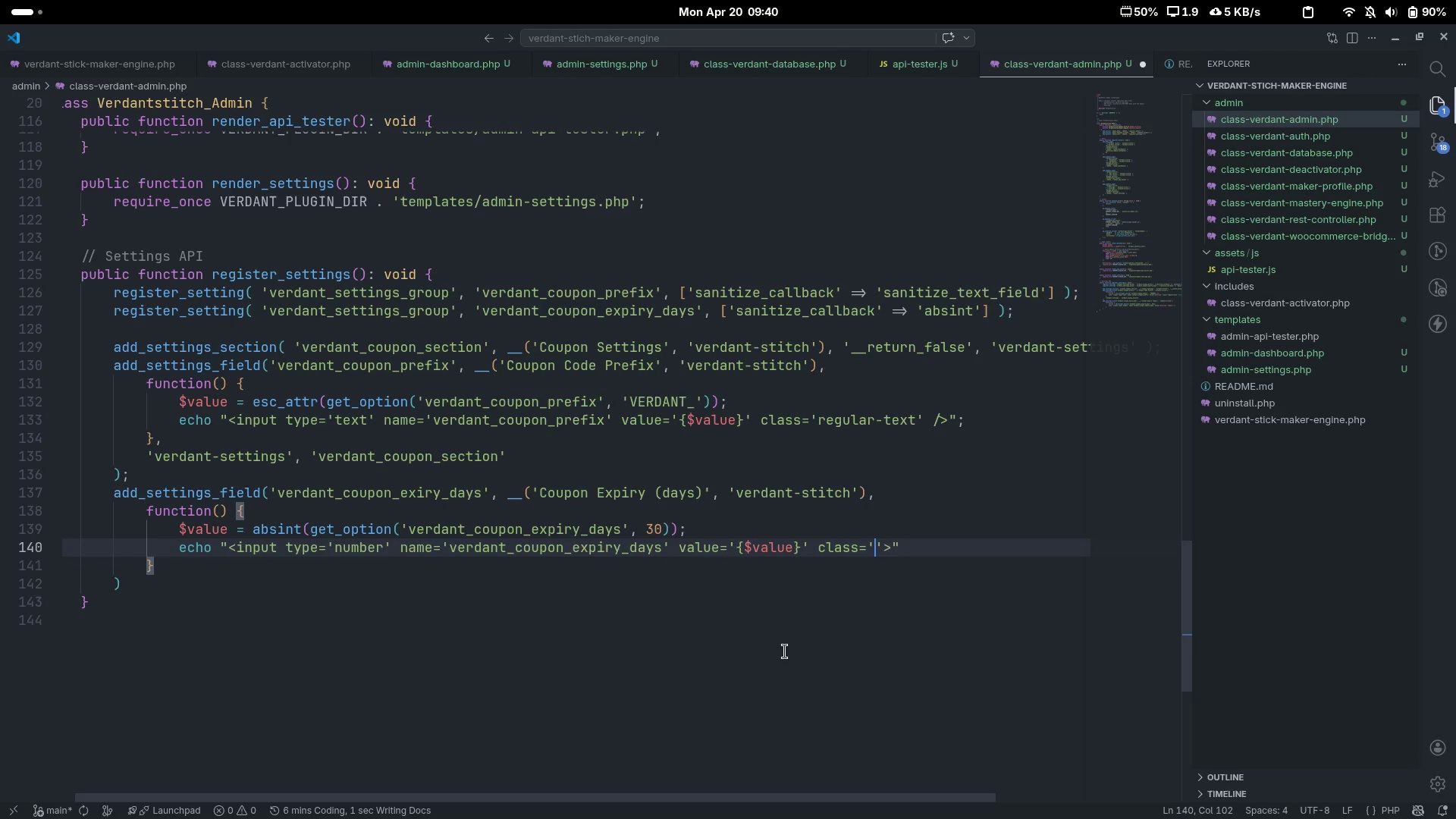 
type(m)
key(Backspace)
type(smapp)
key(Backspace)
key(Backspace)
type(ll-tes)
key(Backspace)
type(xt)
 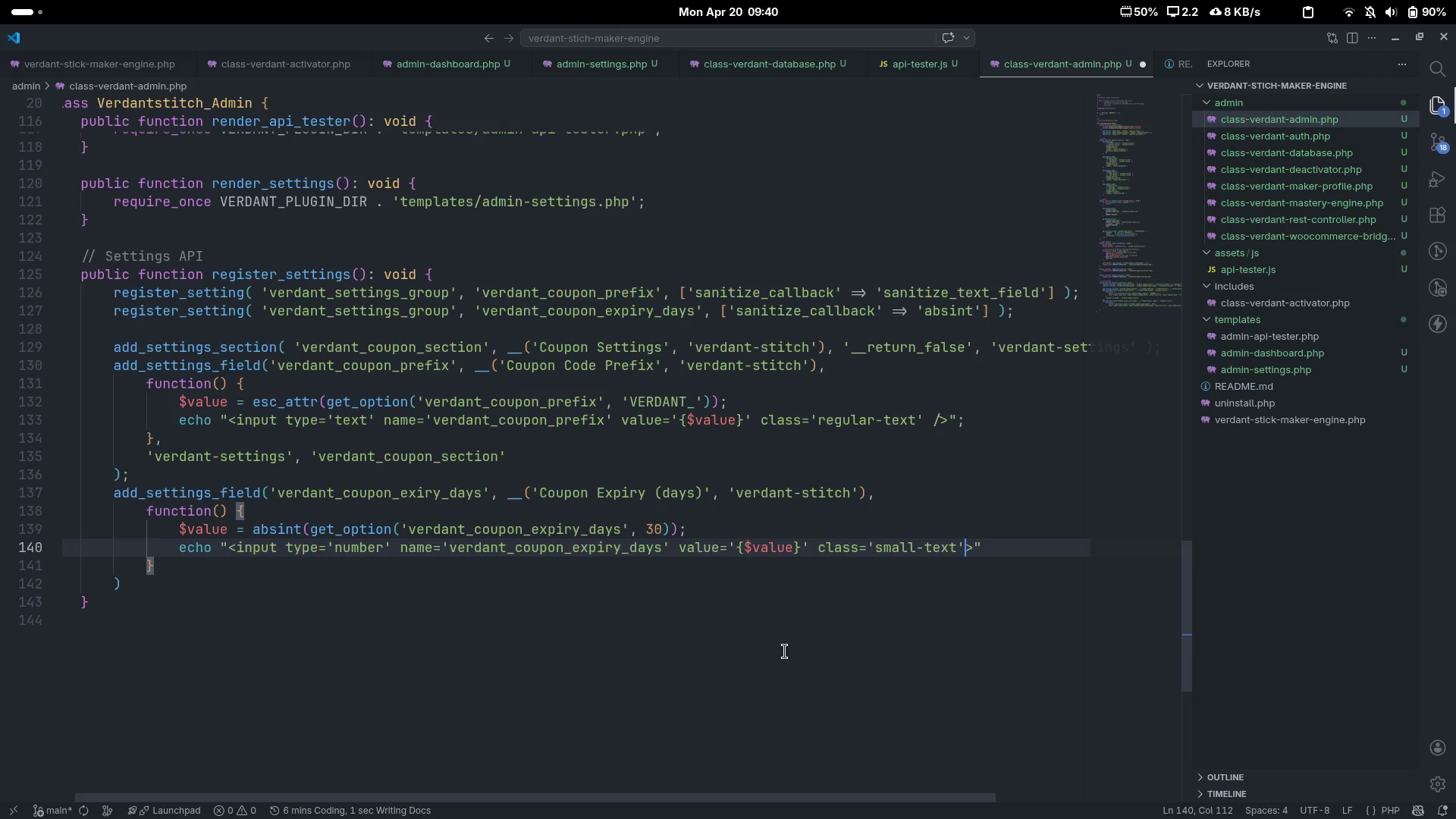 
key(ArrowRight)
 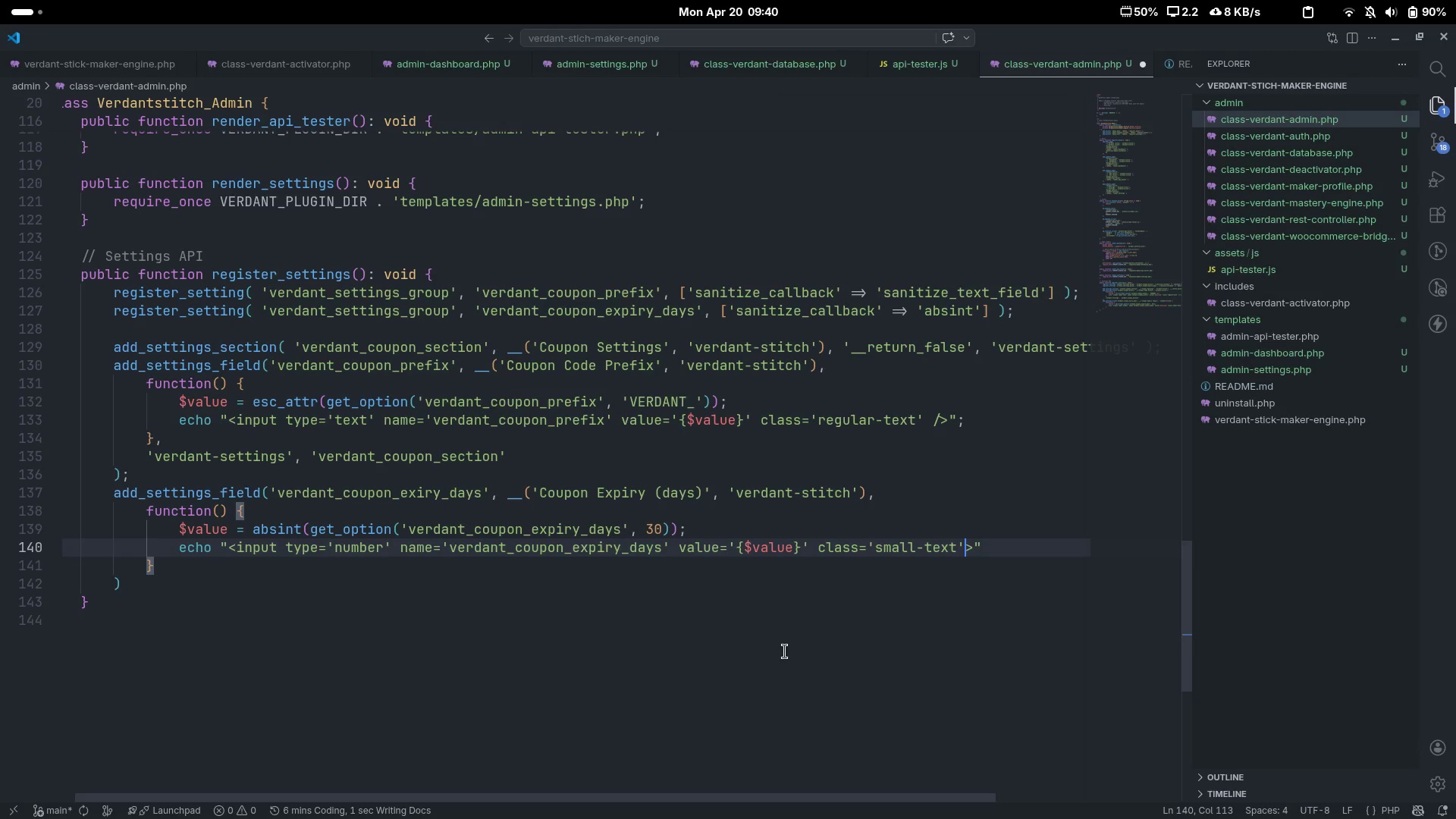 
type( min='')
 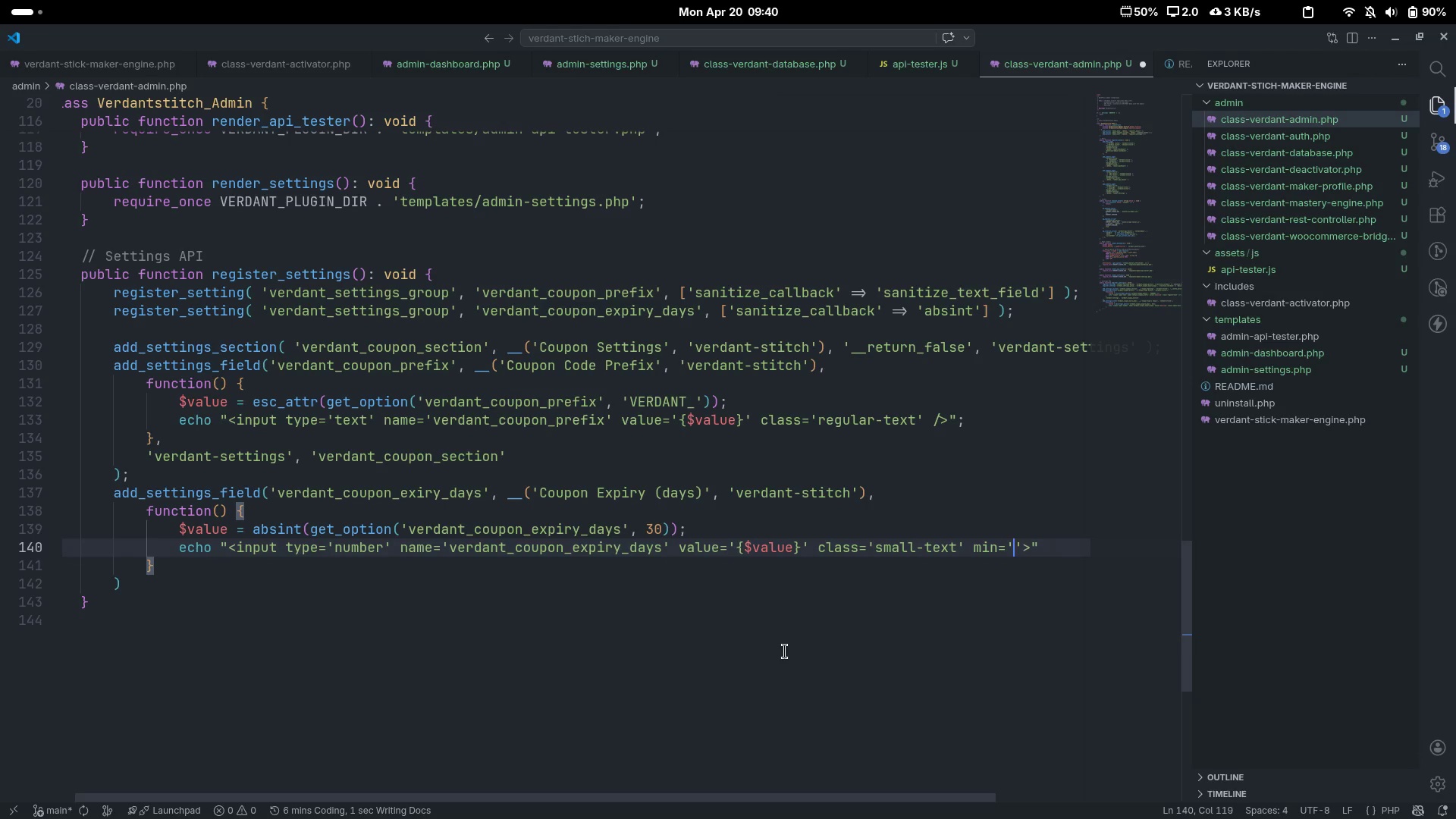 
key(ArrowLeft)
 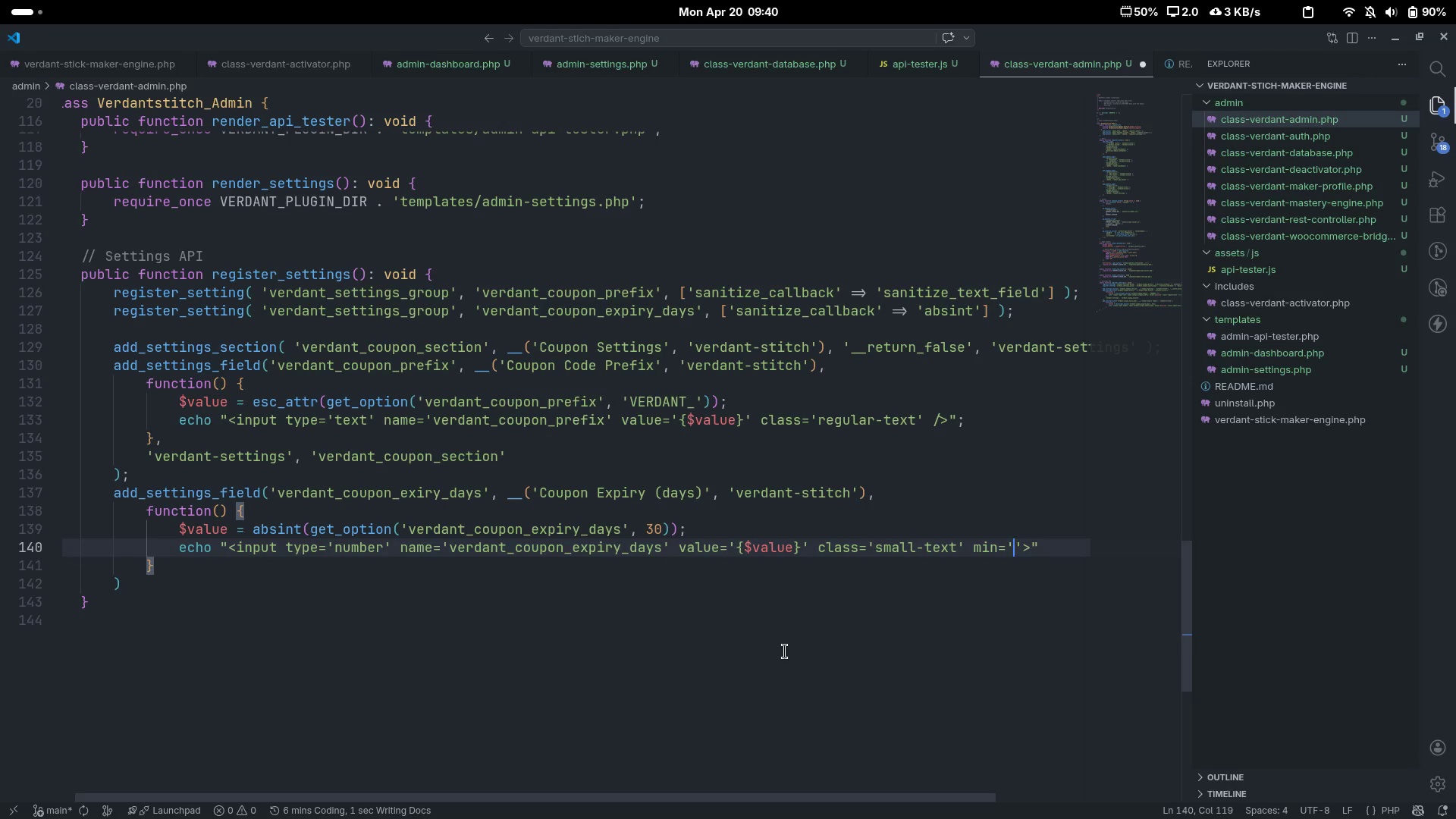 
key(1)
 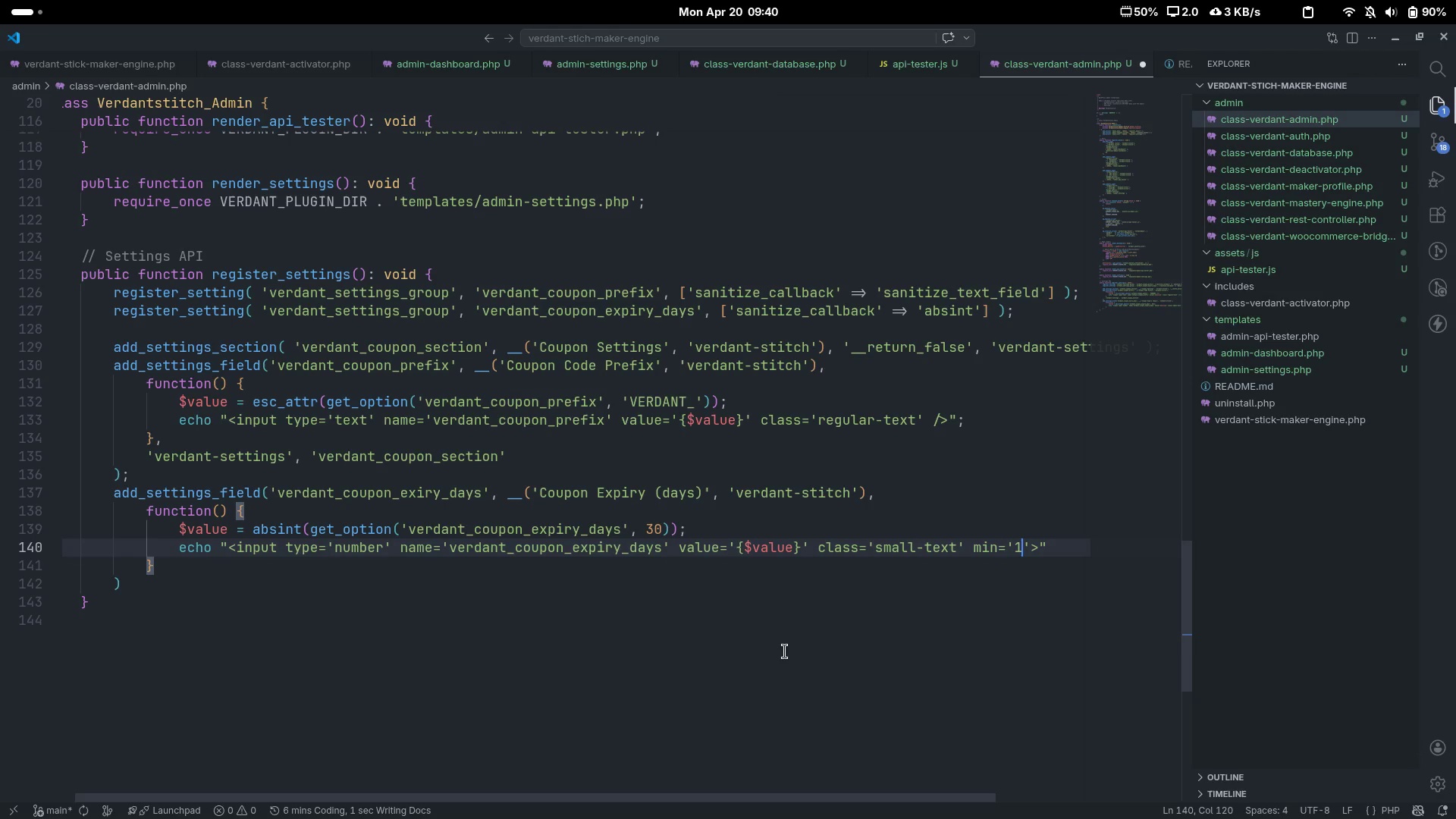 
key(Control+ControlLeft)
 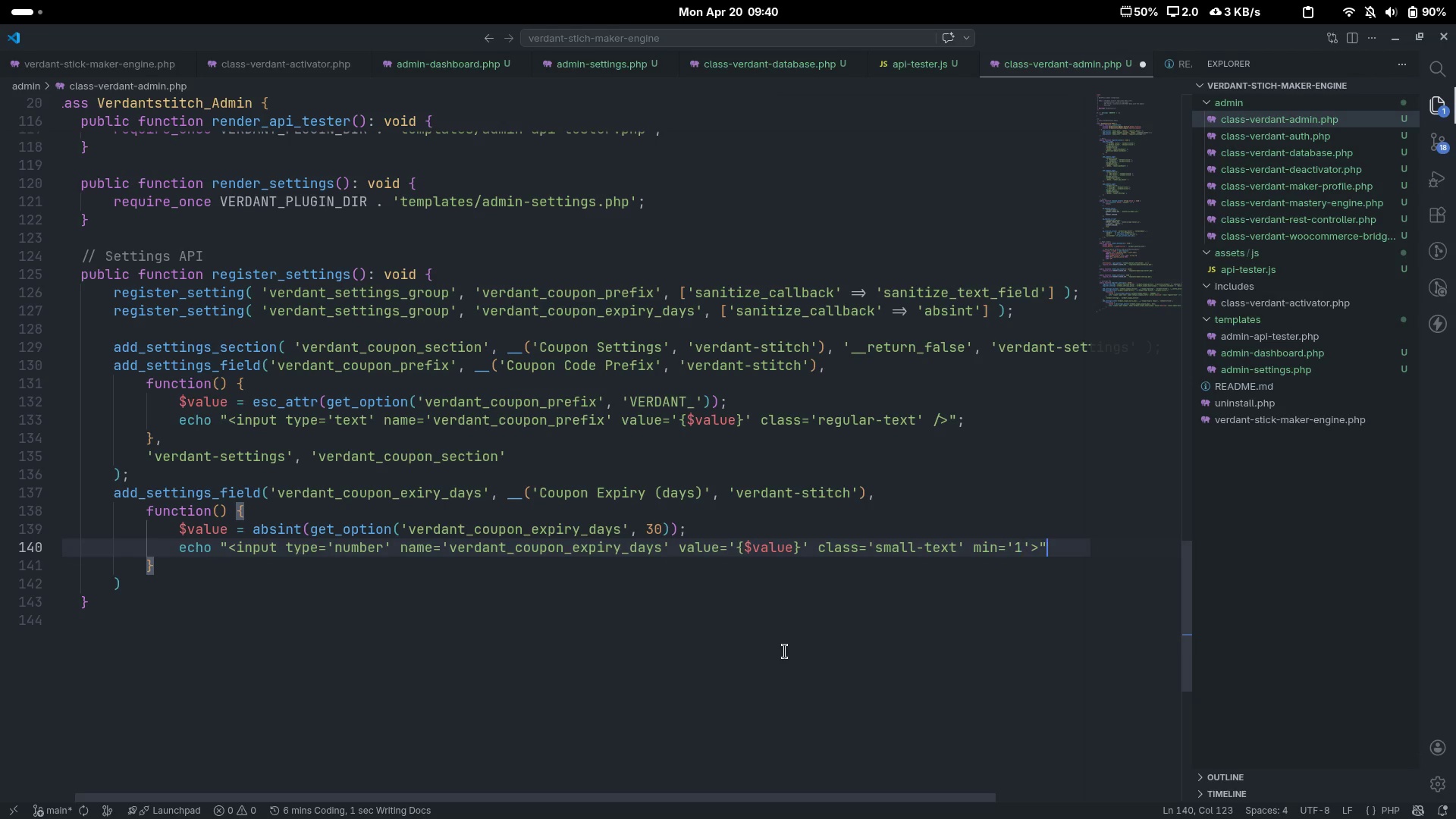 
key(Control+ArrowRight)
 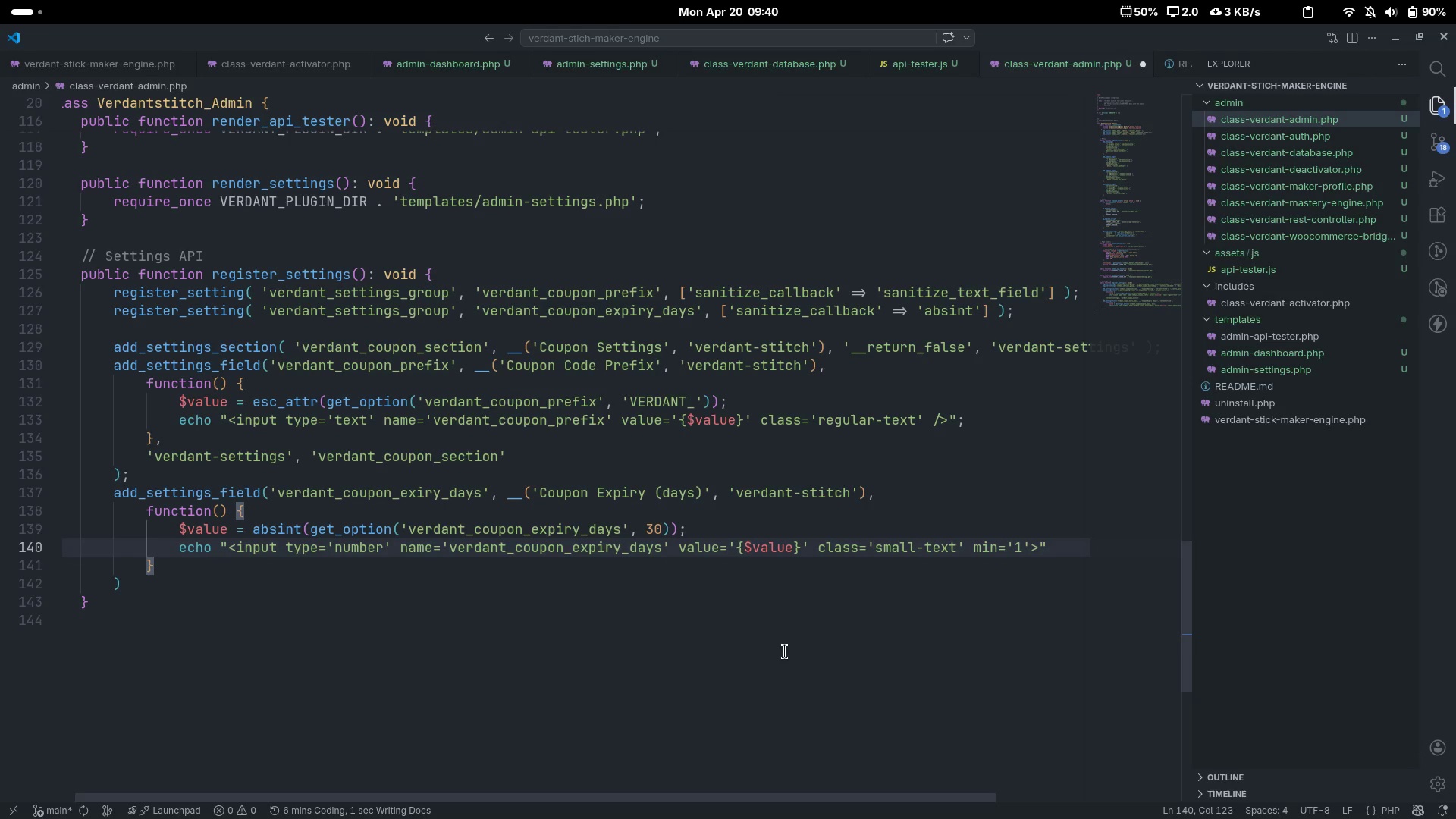 
key(ArrowLeft)
 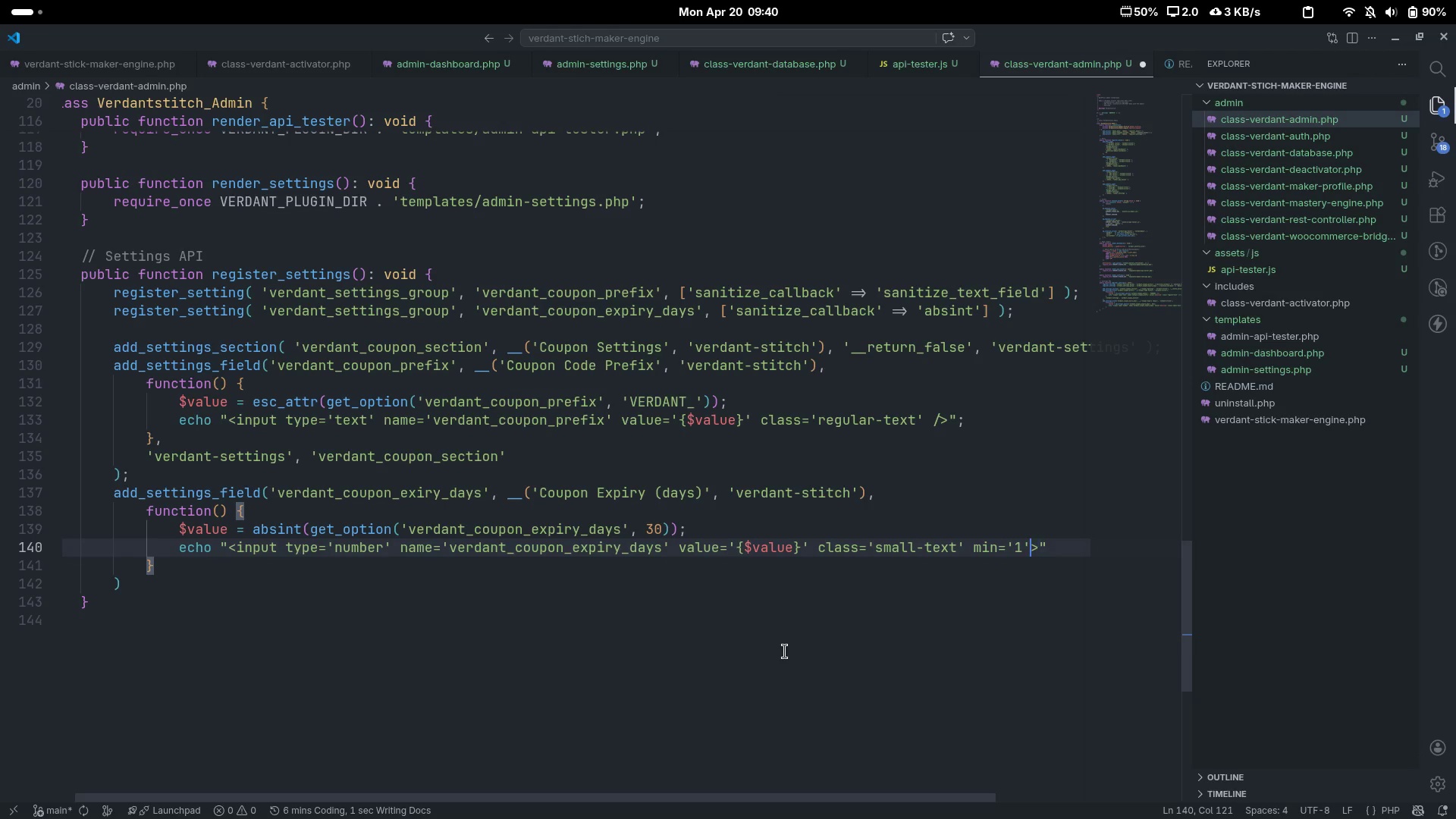 
key(ArrowLeft)
 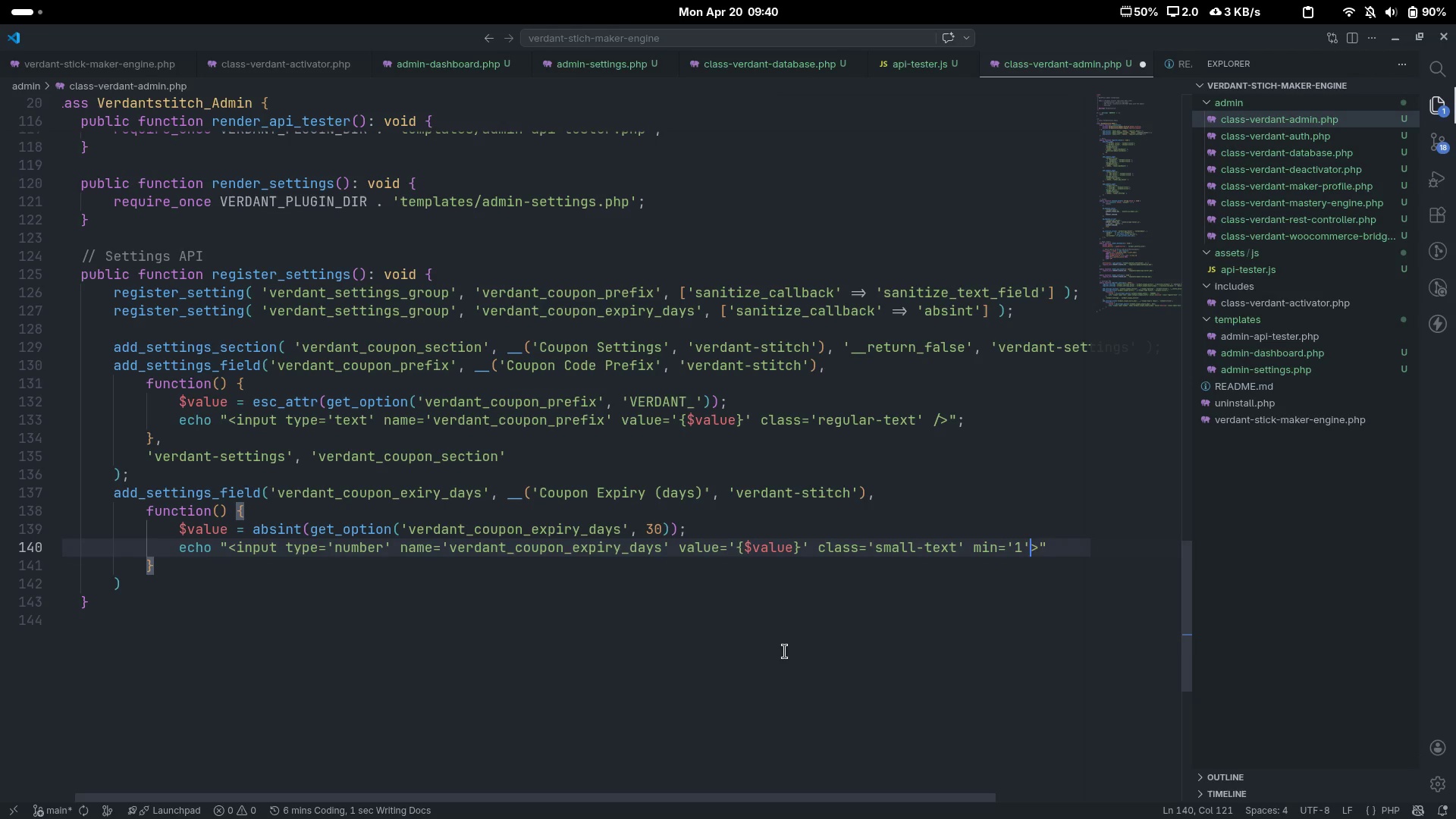 
key(Slash)
 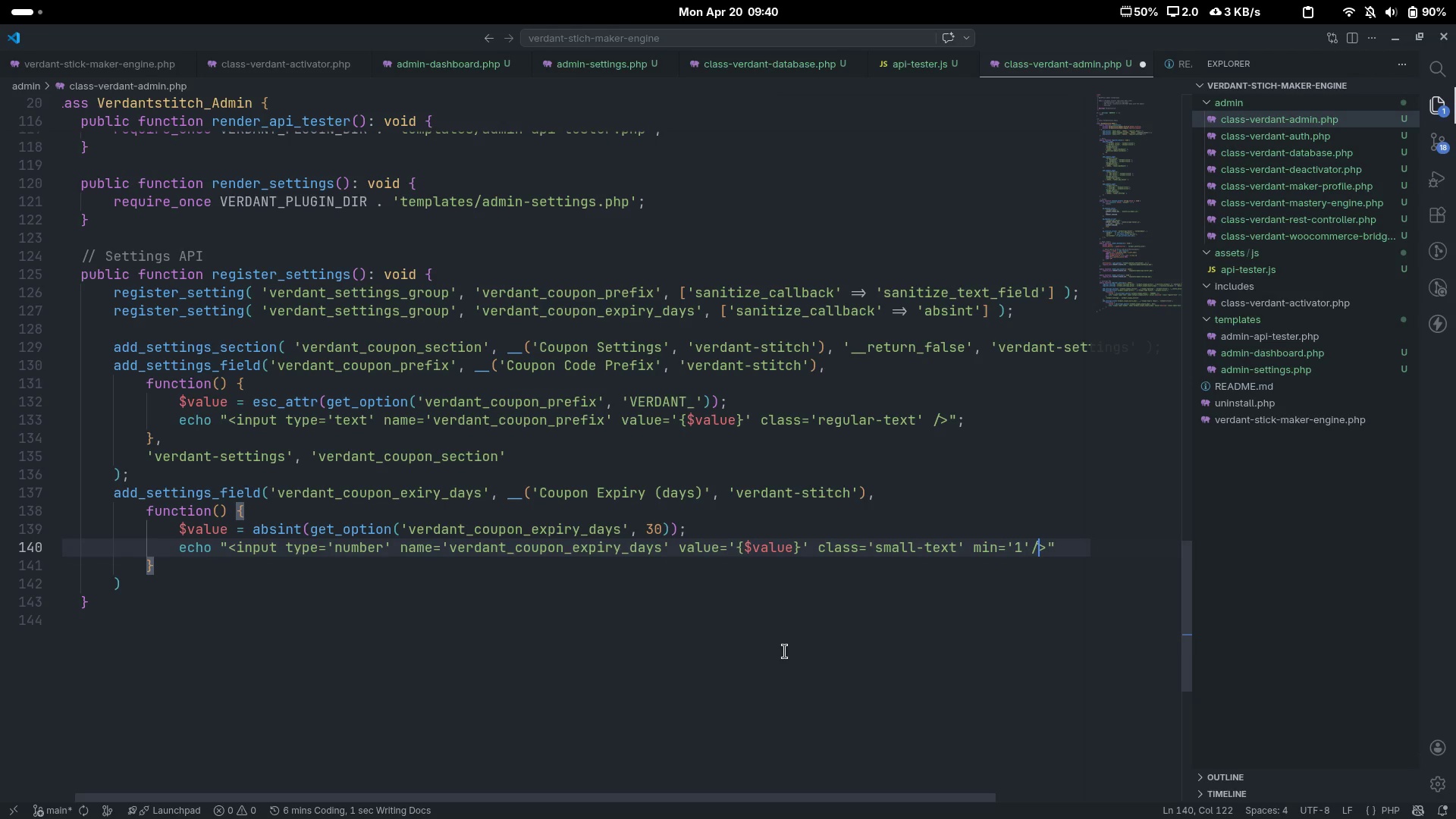 
key(Control+ArrowRight)
 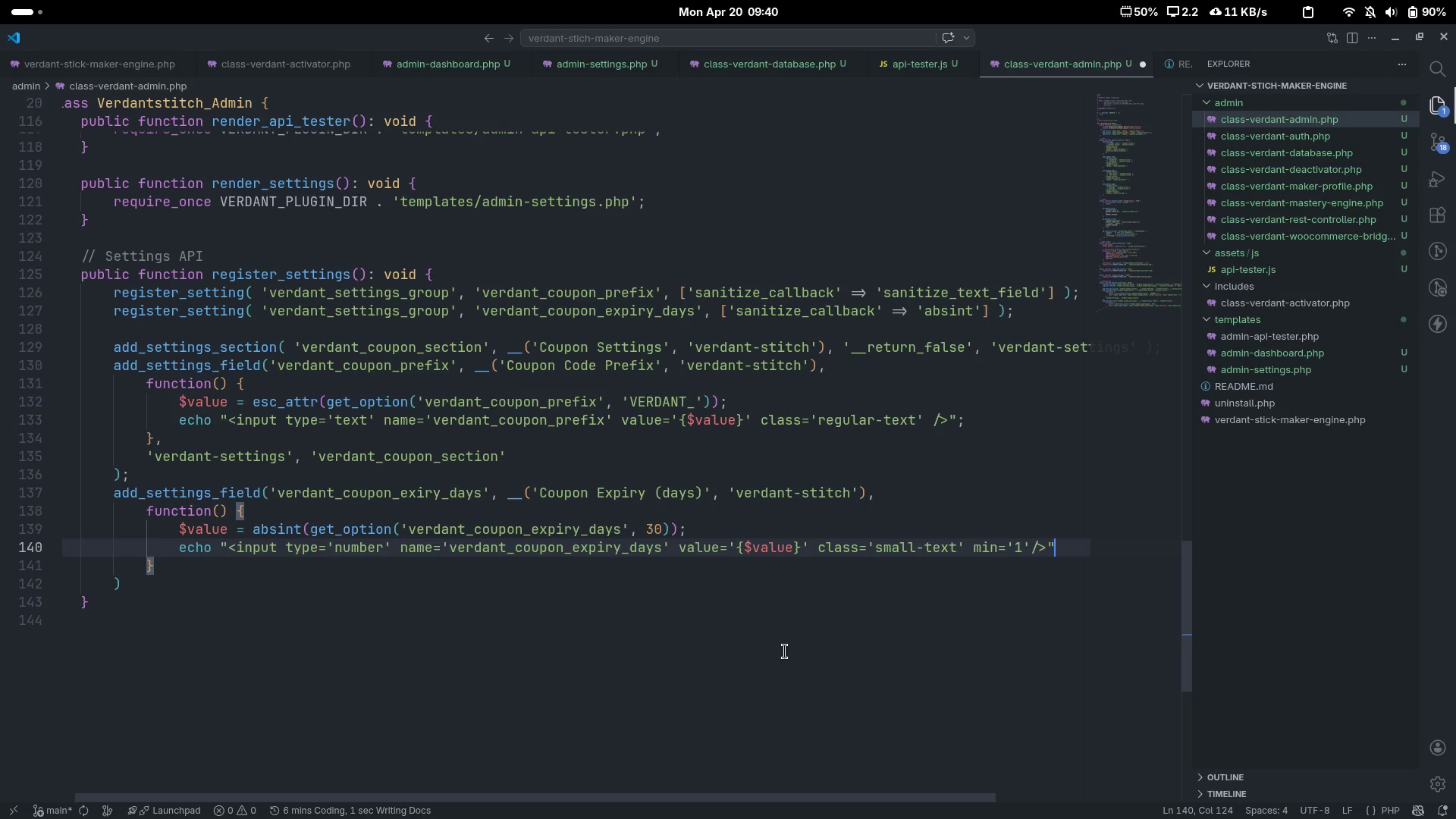 
key(Semicolon)
 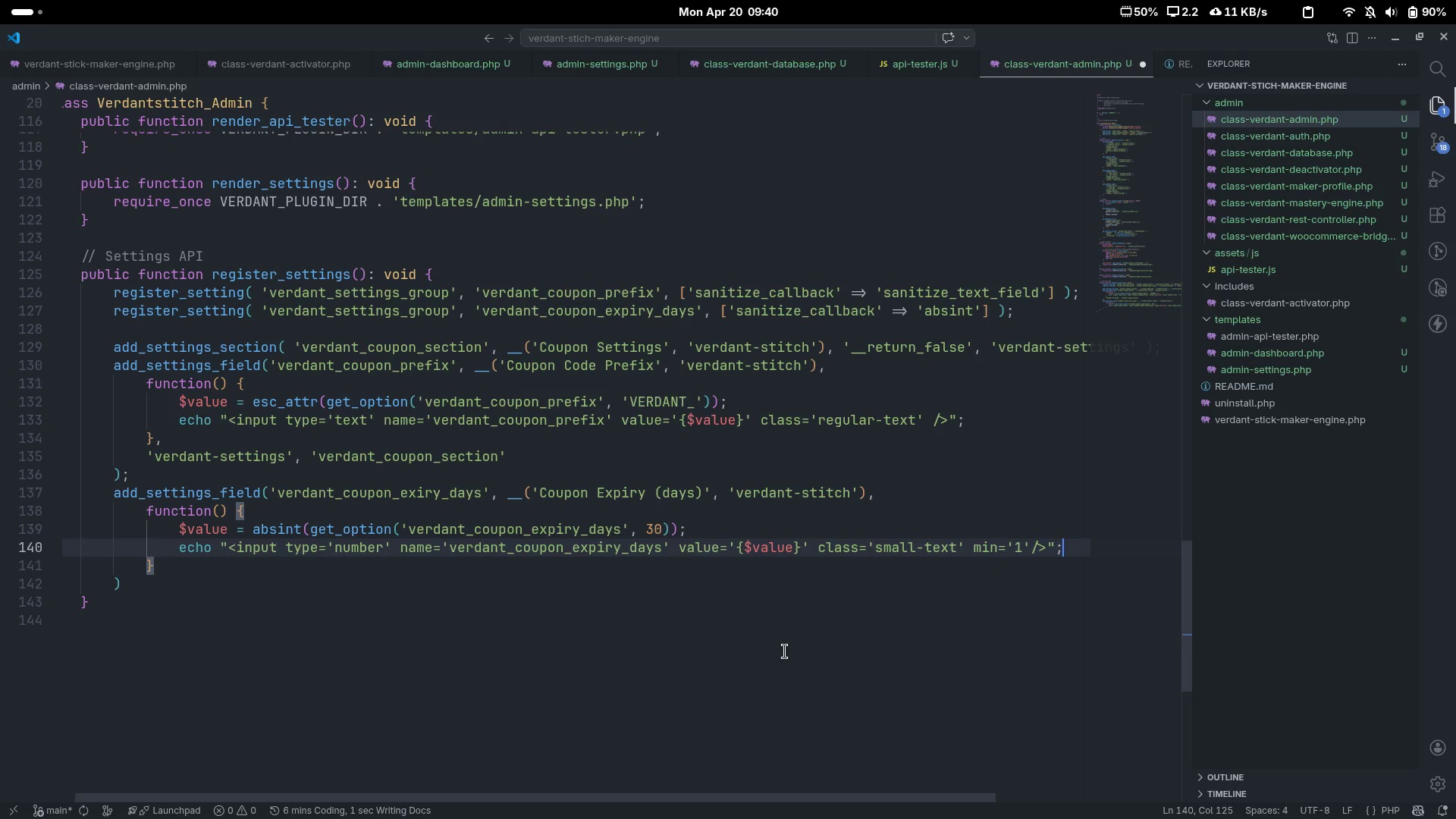 
key(Enter)
 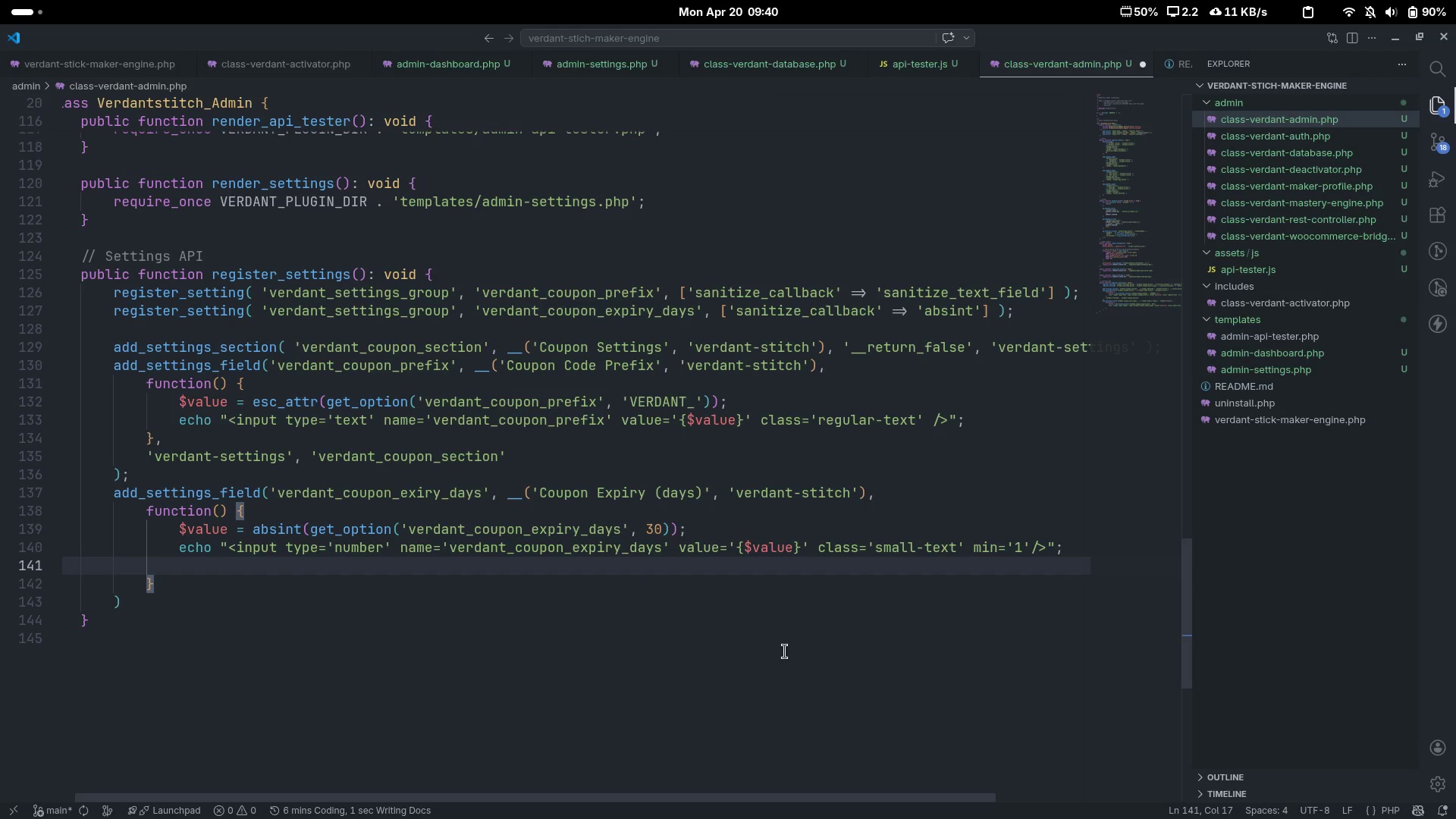 
key(Control+ControlLeft)
 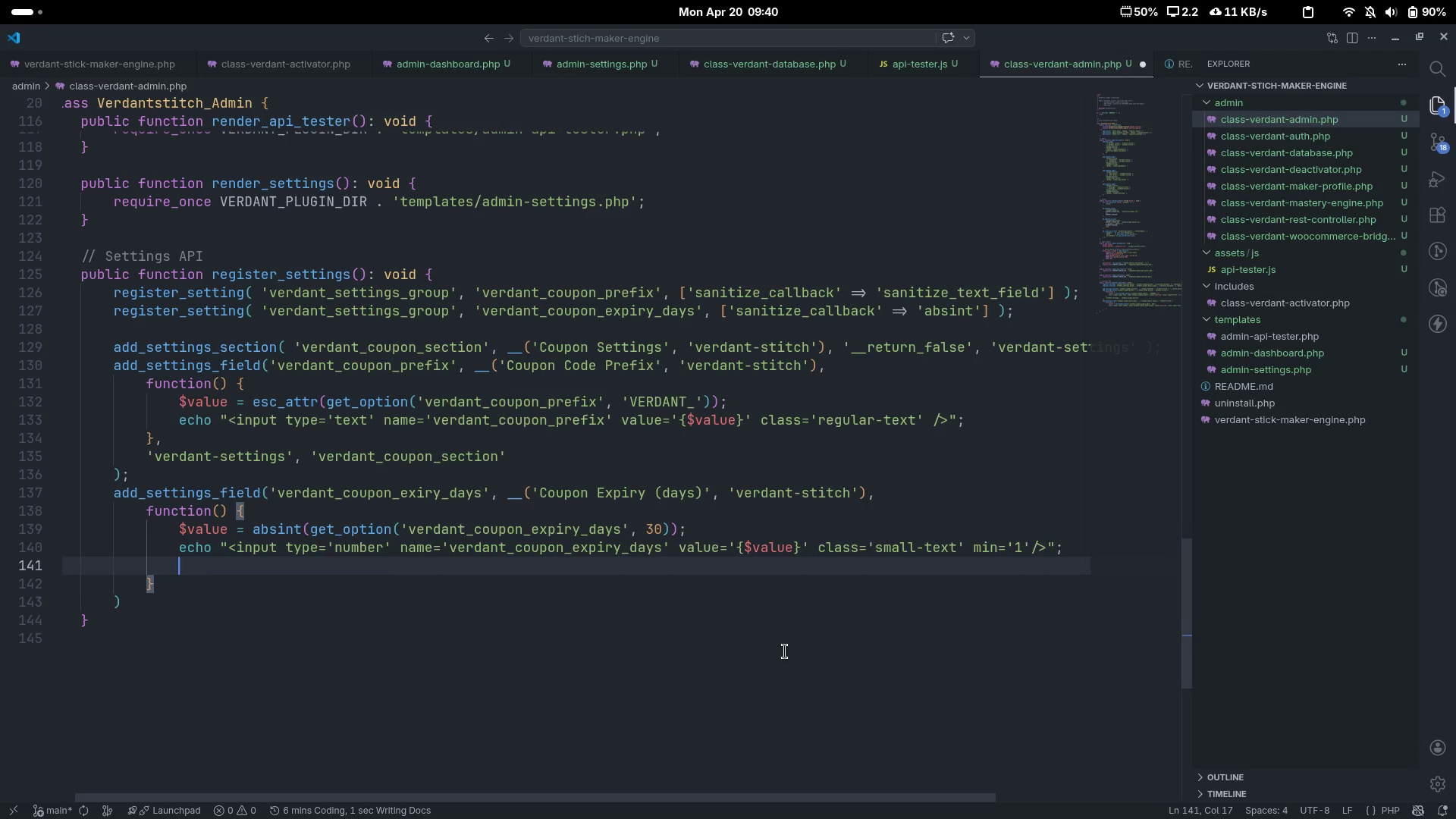 
key(Control+Z)
 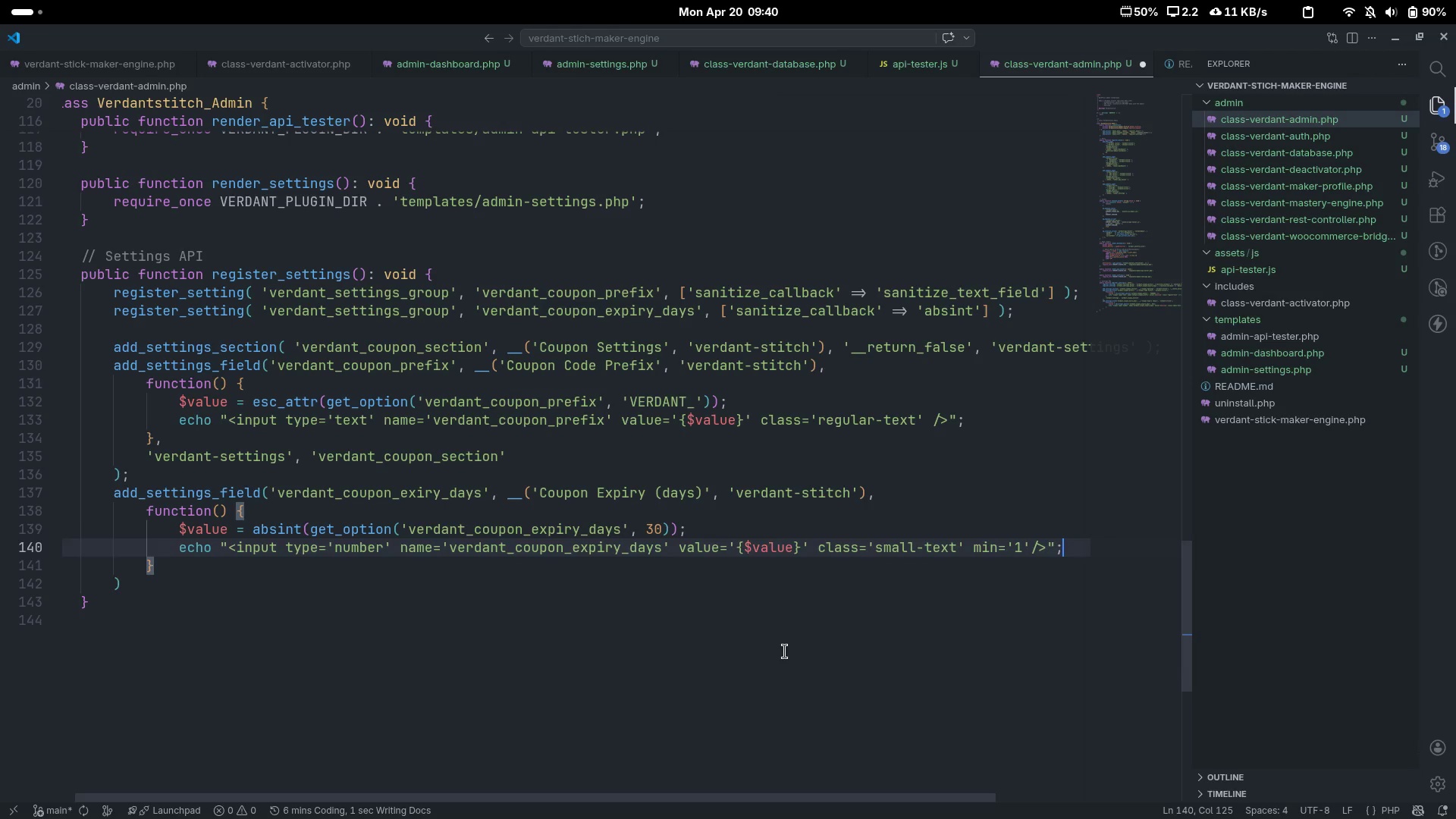 
key(ArrowDown)
 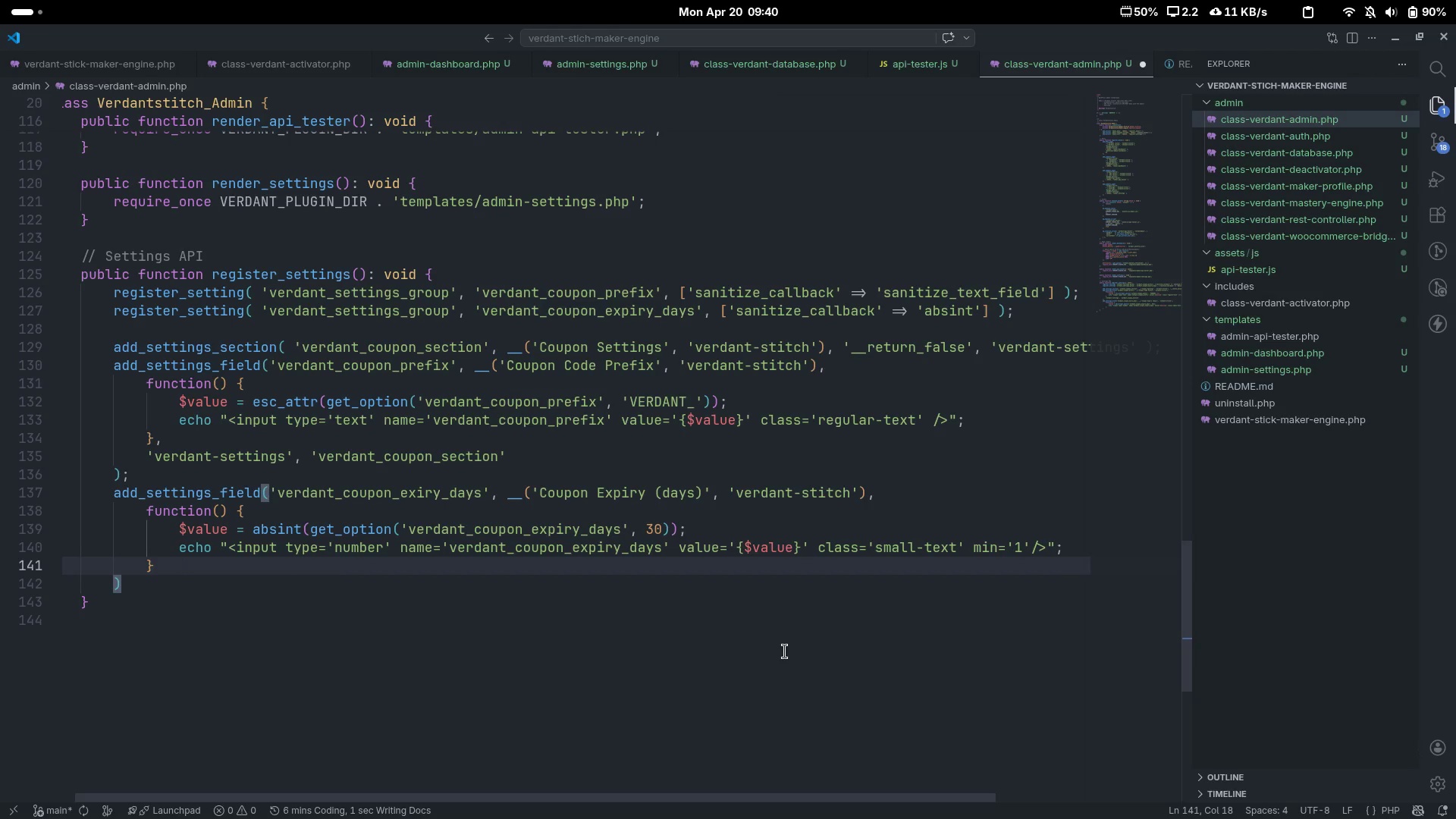 
key(Control+ControlLeft)
 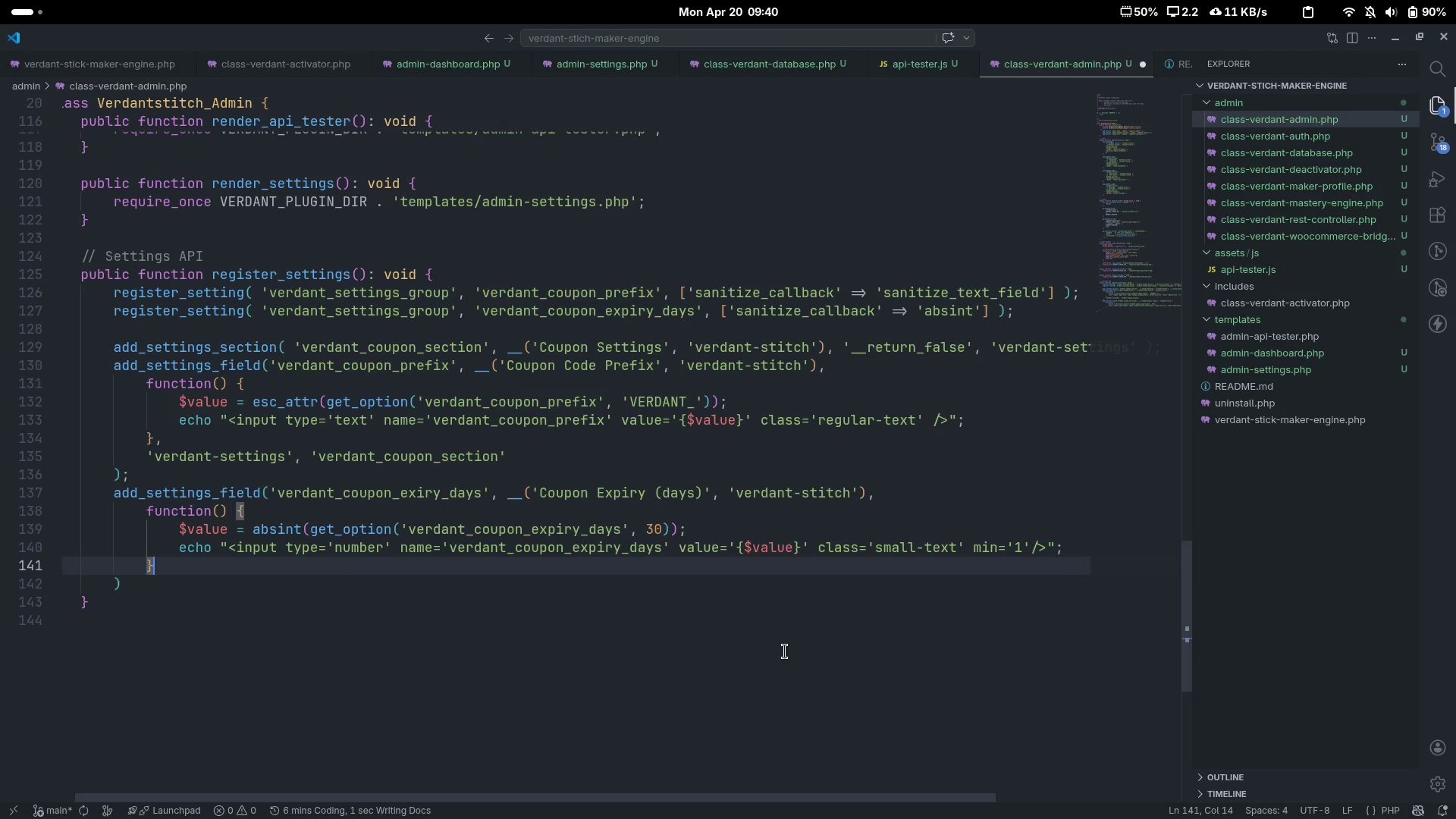 
key(Control+Backspace)
 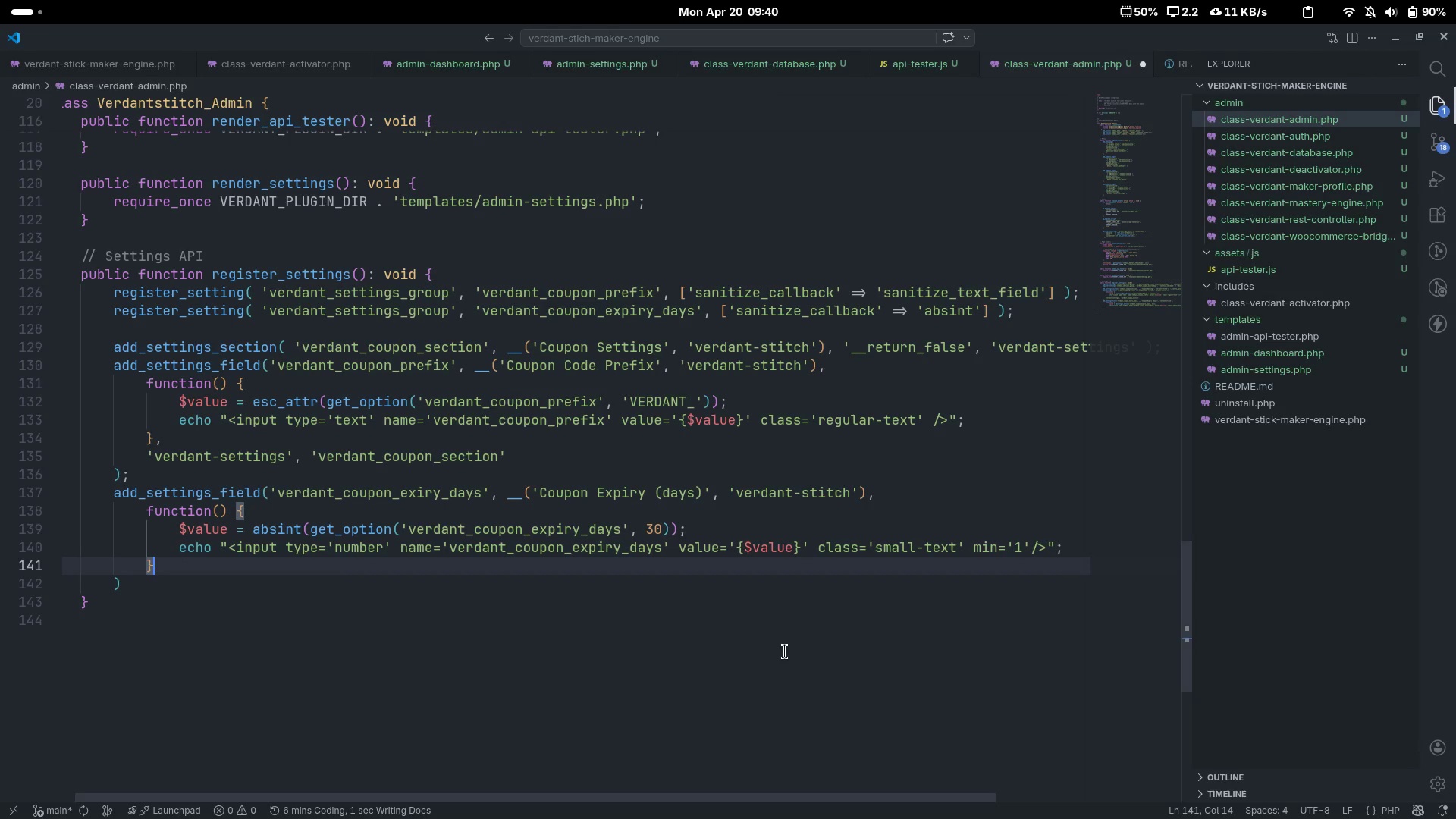 
key(Comma)
 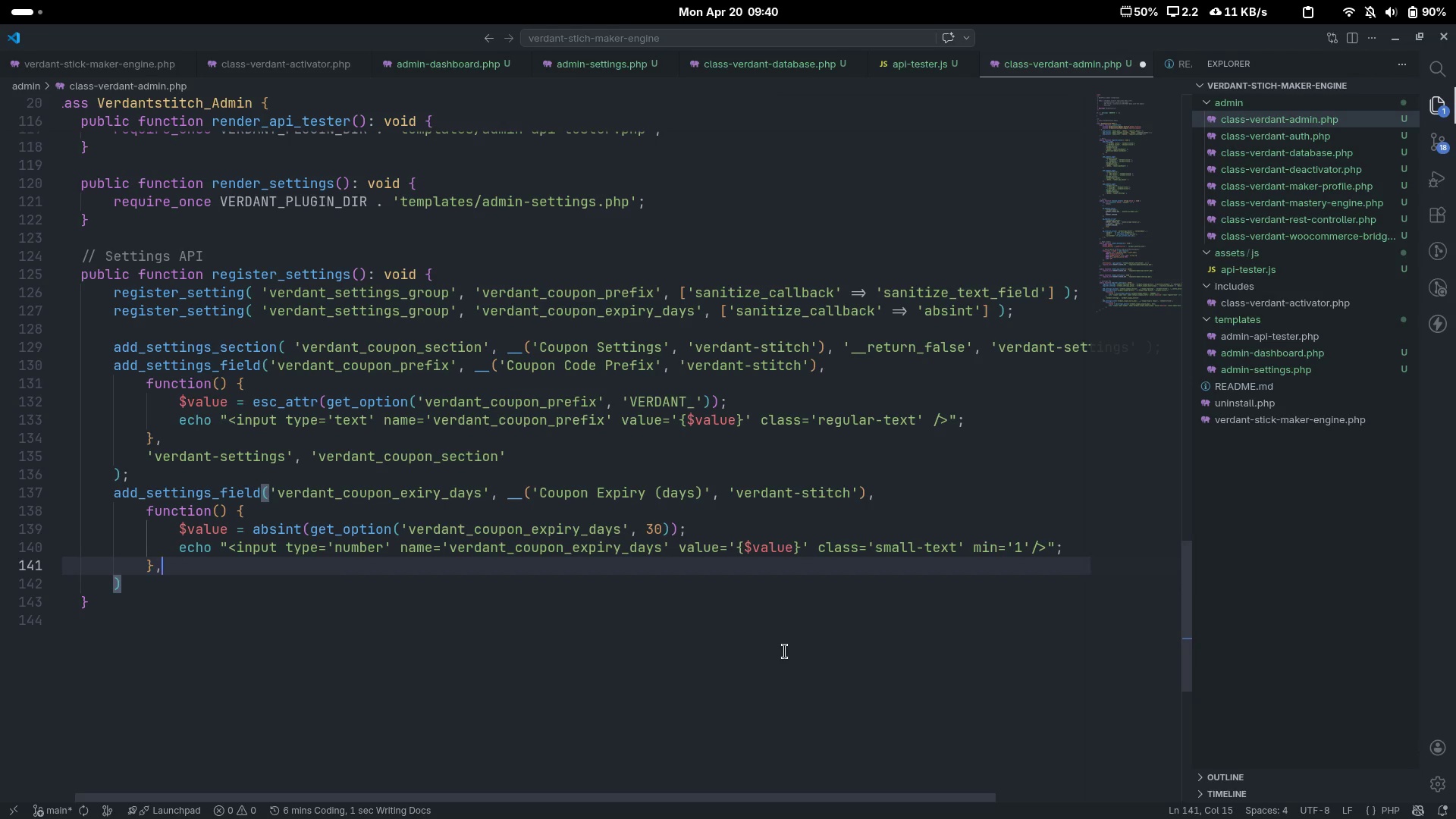 
key(Enter)
 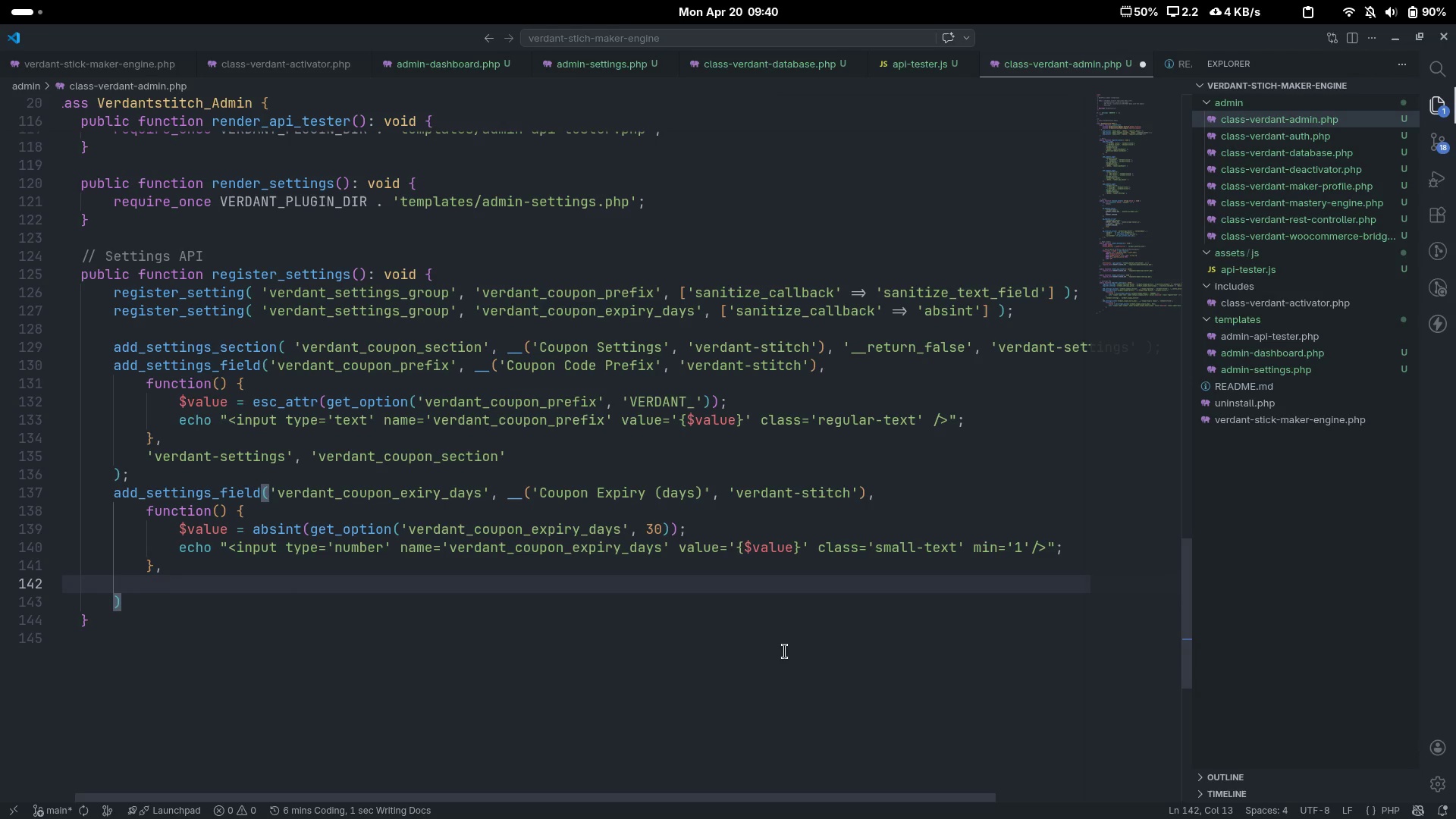 
type('verdant0se)
key(Backspace)
key(Backspace)
key(Backspace)
type(s)
key(Backspace)
type(-settings)
 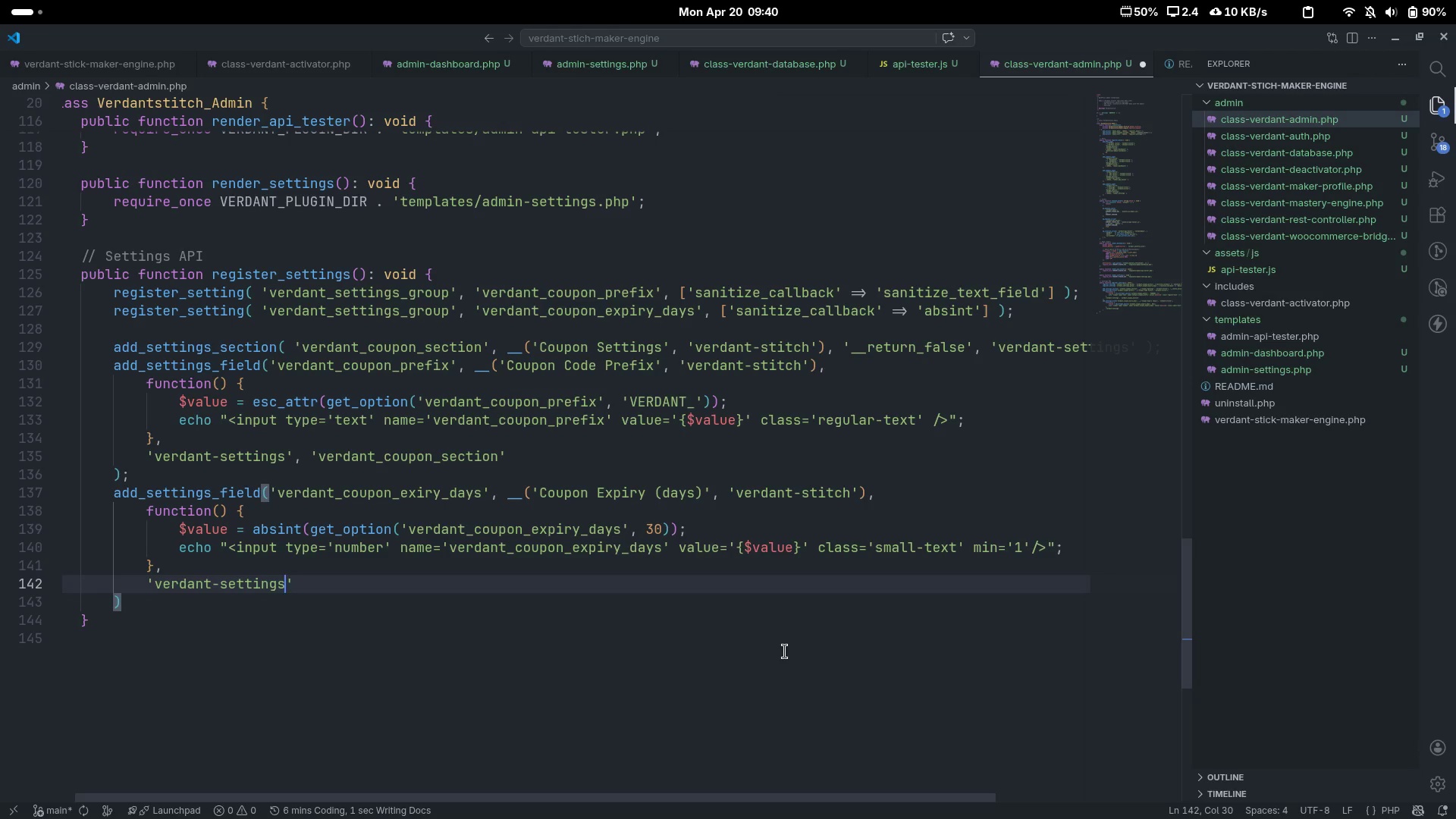 
key(ArrowRight)
 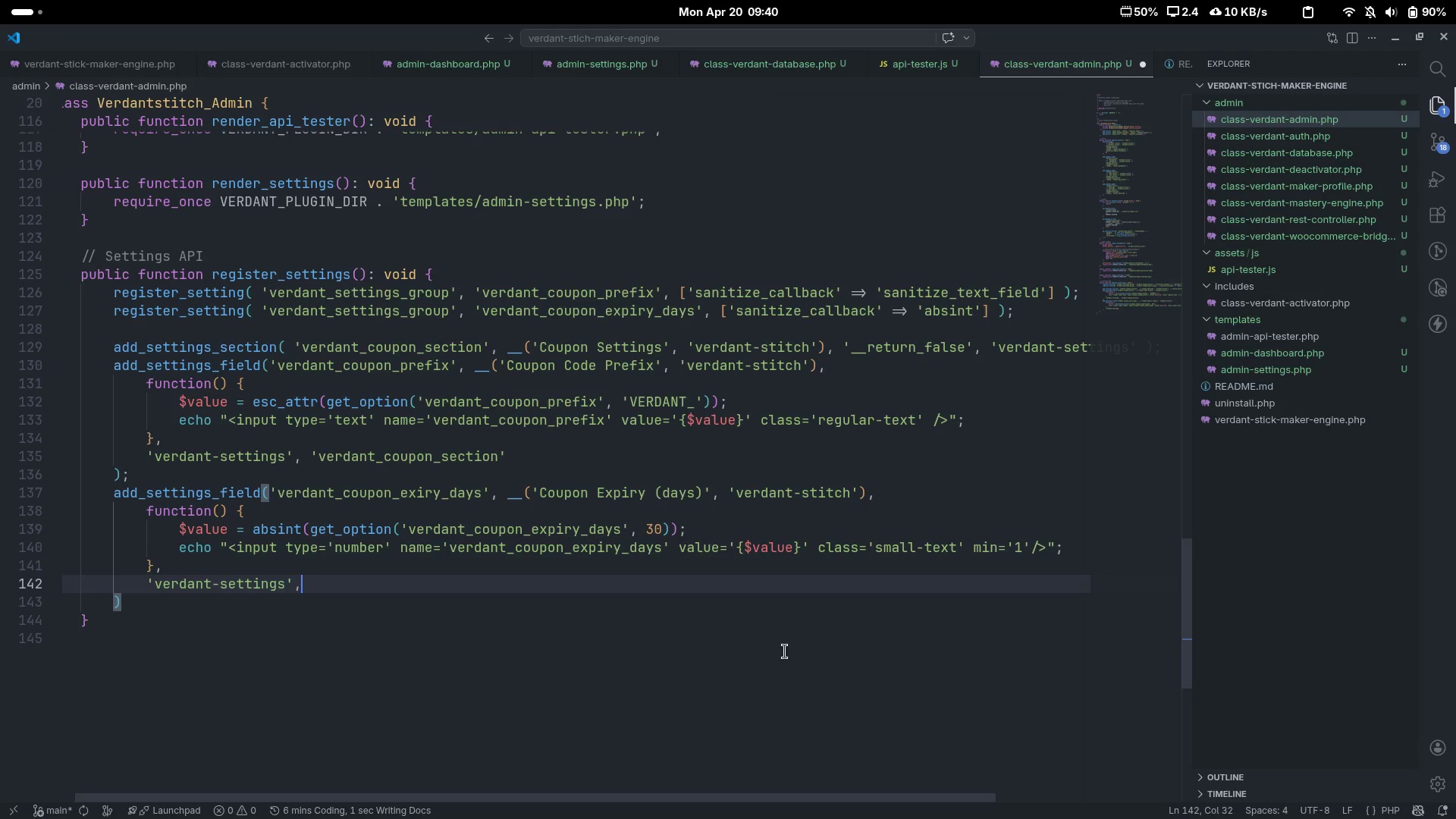 
type(, 'verdant))
key(Backspace)
type(_option)
key(Backspace)
key(Backspace)
key(Backspace)
key(Backspace)
key(Backspace)
key(Backspace)
type(coupon_secton)
 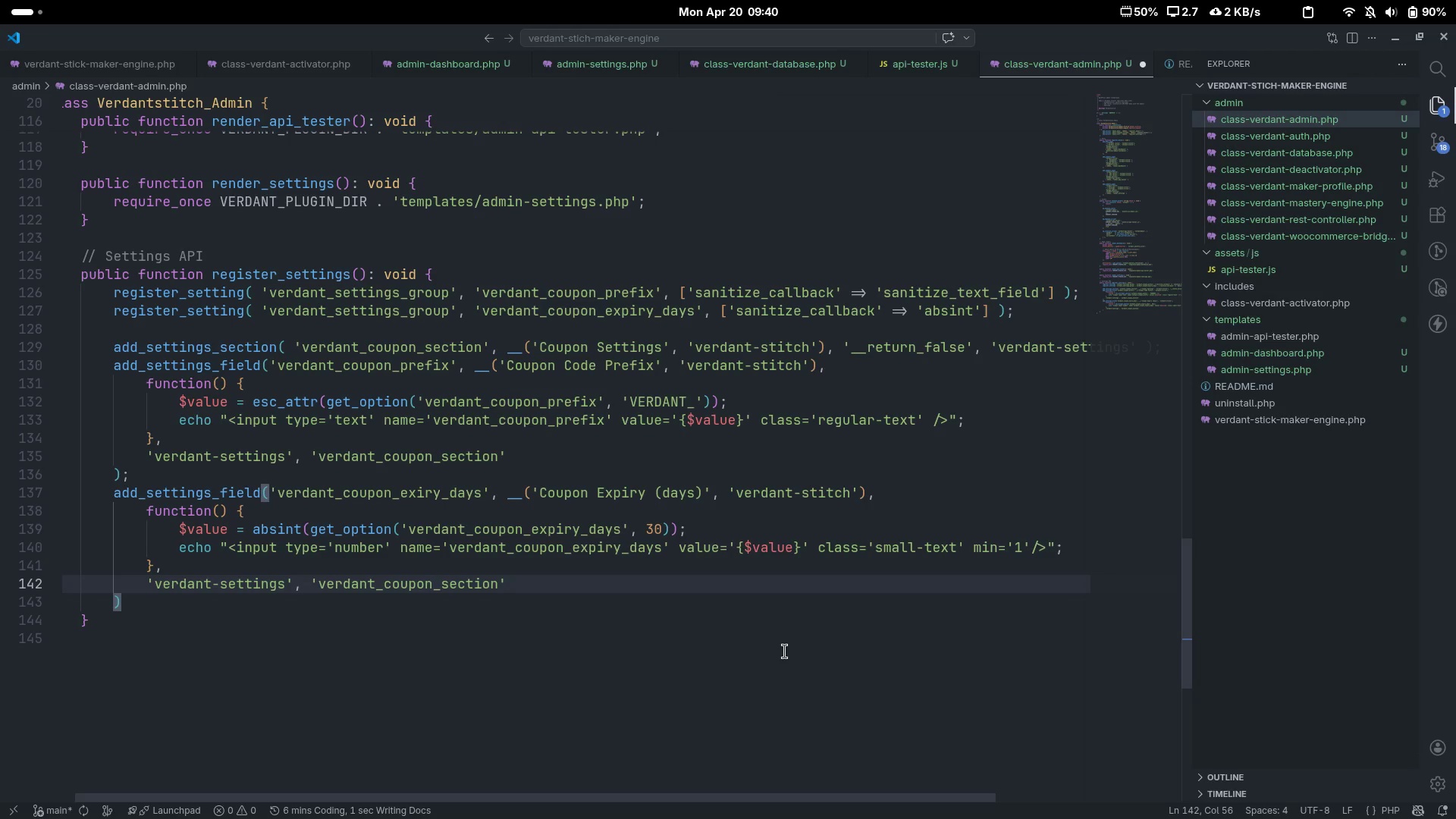 
hold_key(key=I, duration=0.31)
 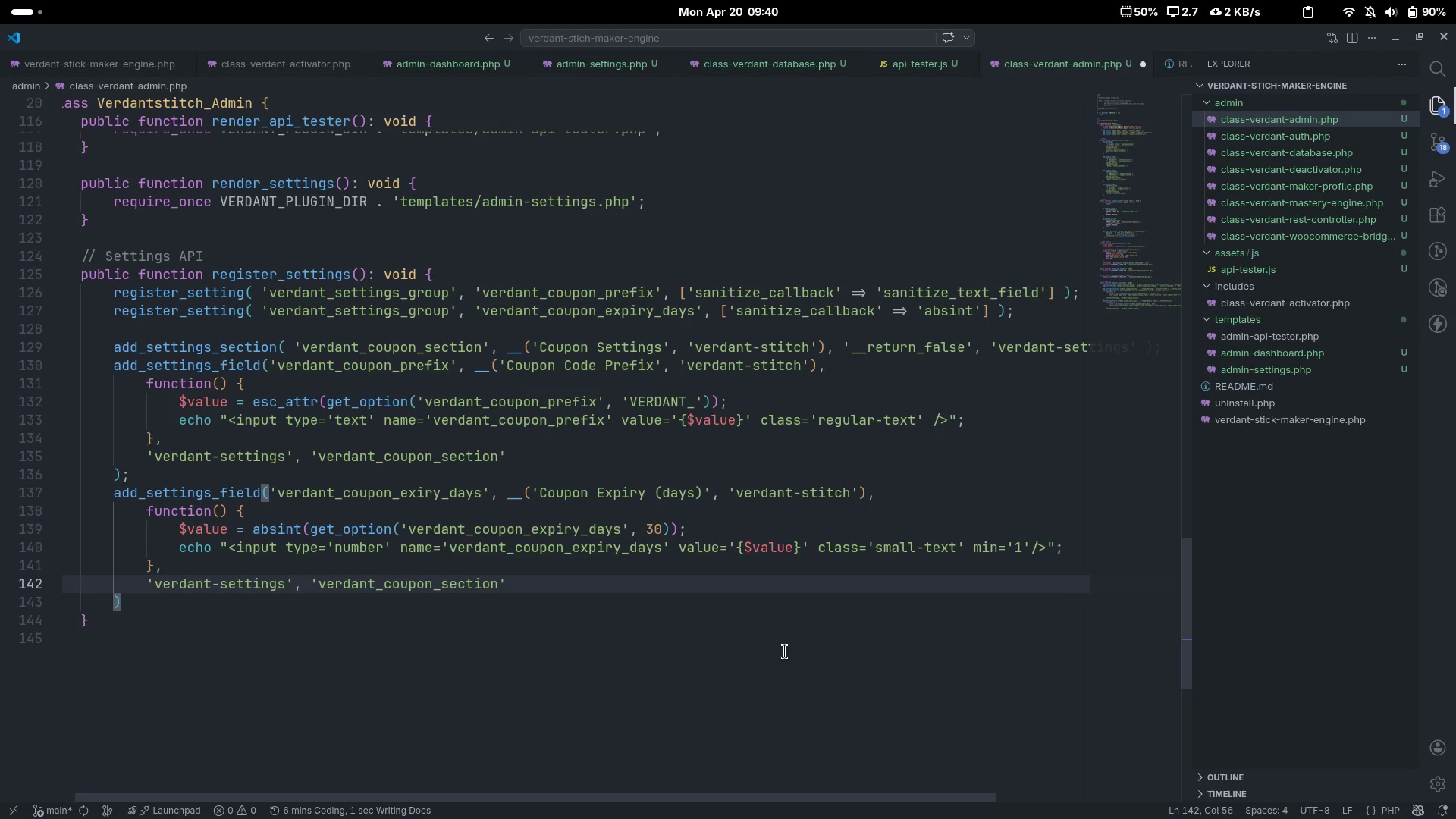 
key(ArrowDown)
 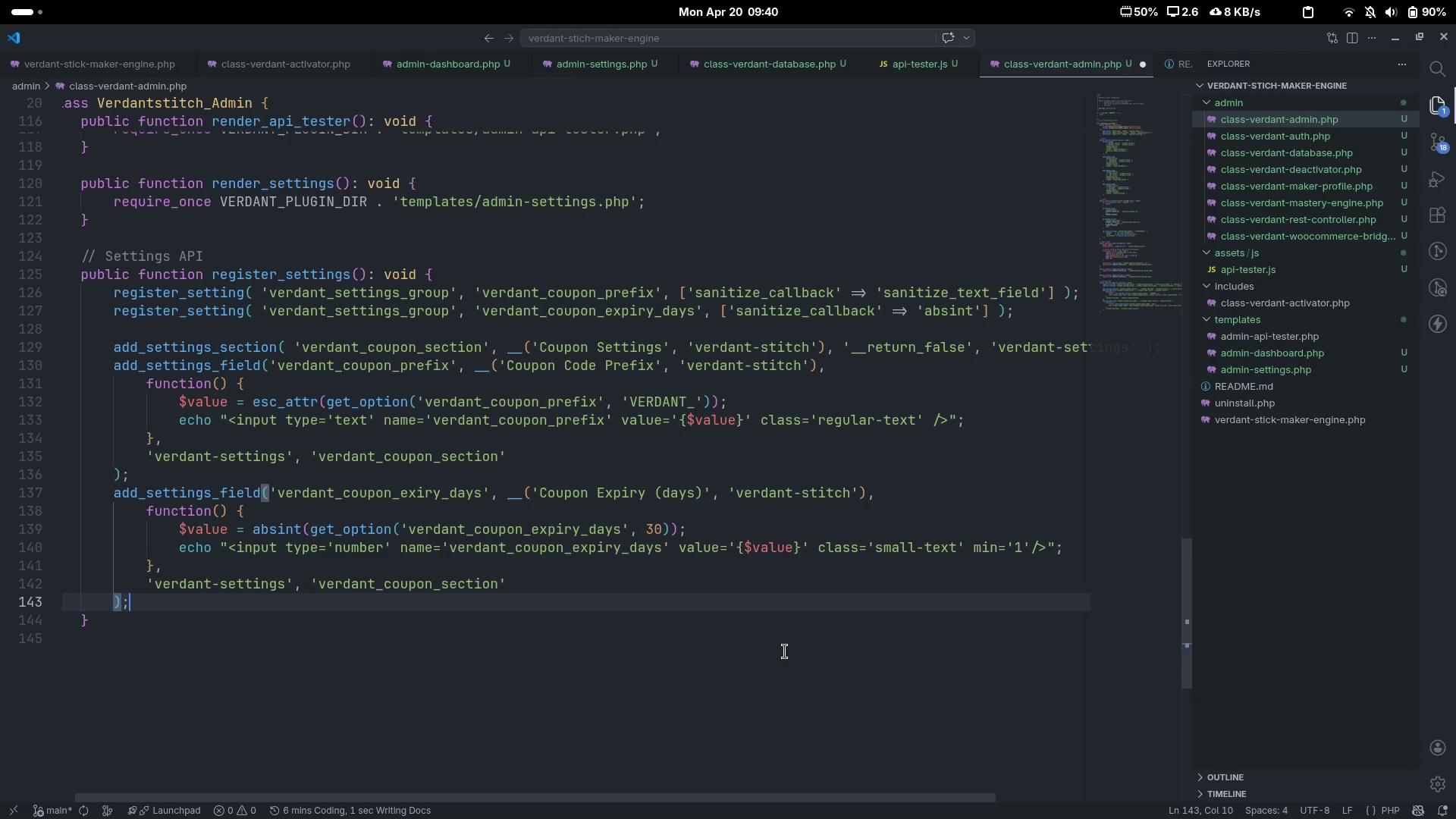 
key(Semicolon)
 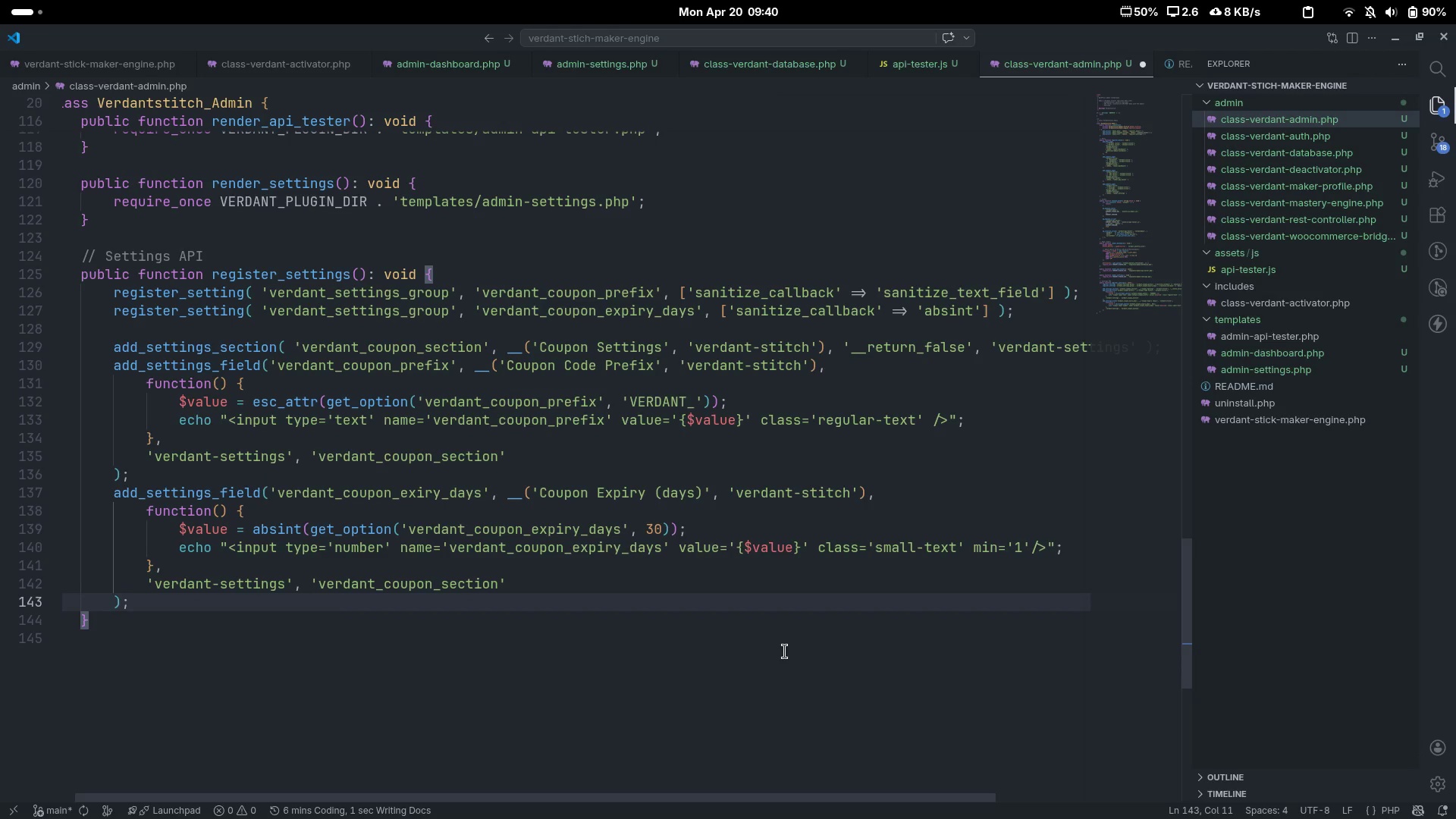 
scroll: coordinate [785, 651], scroll_direction: down, amount: 2.0
 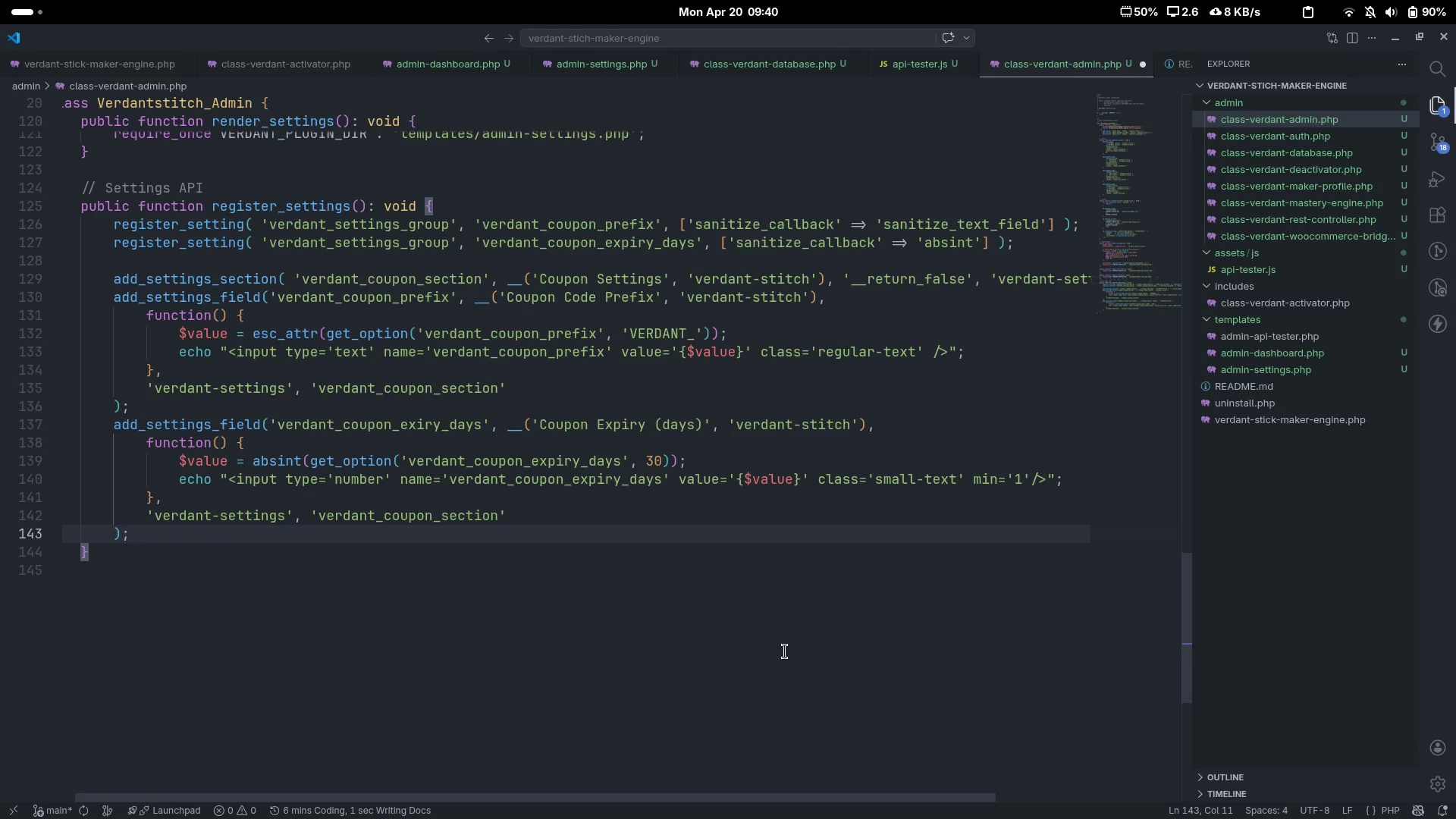 
scroll: coordinate [785, 651], scroll_direction: up, amount: 1.0
 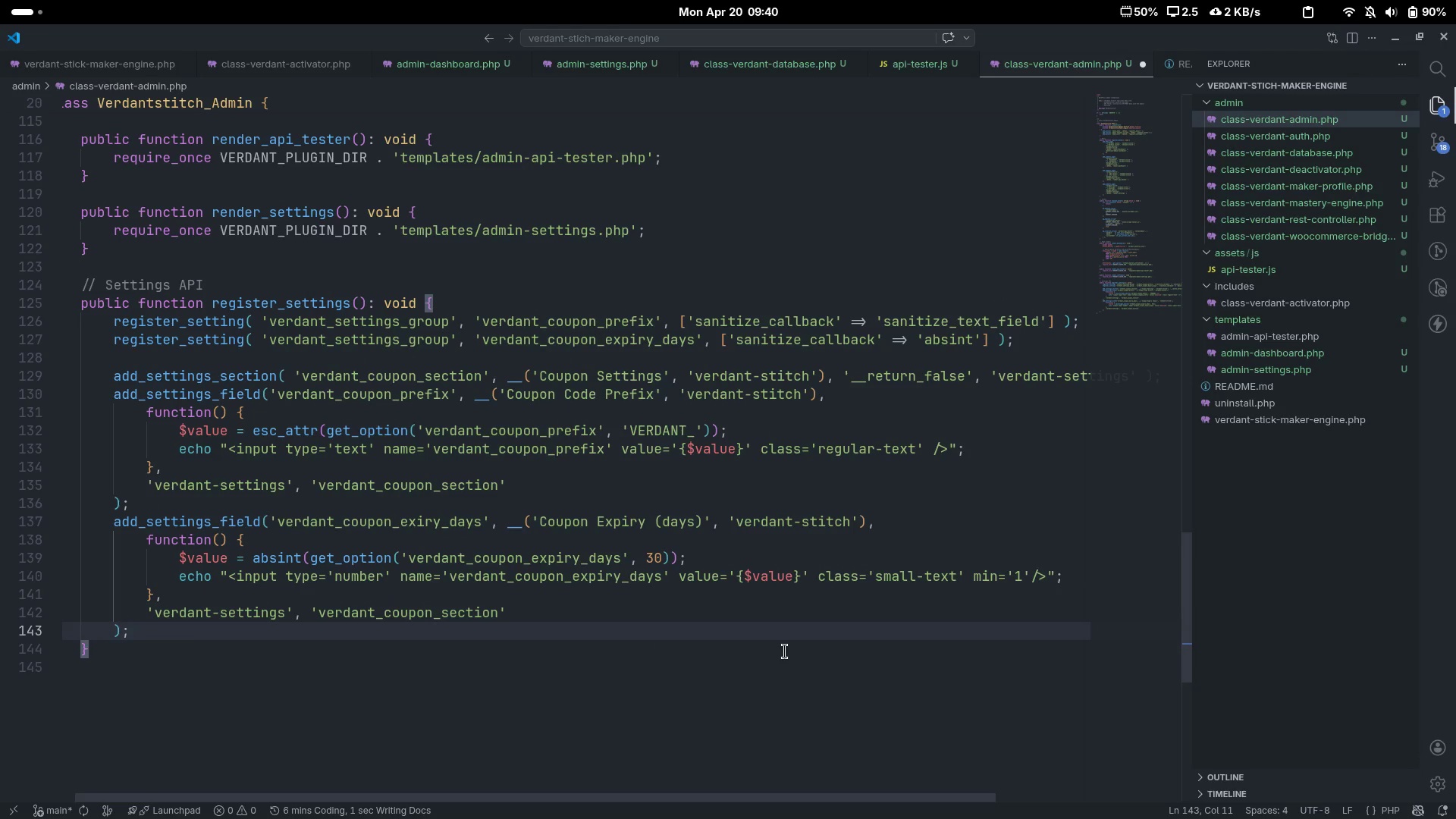 
scroll: coordinate [785, 651], scroll_direction: down, amount: 1.0
 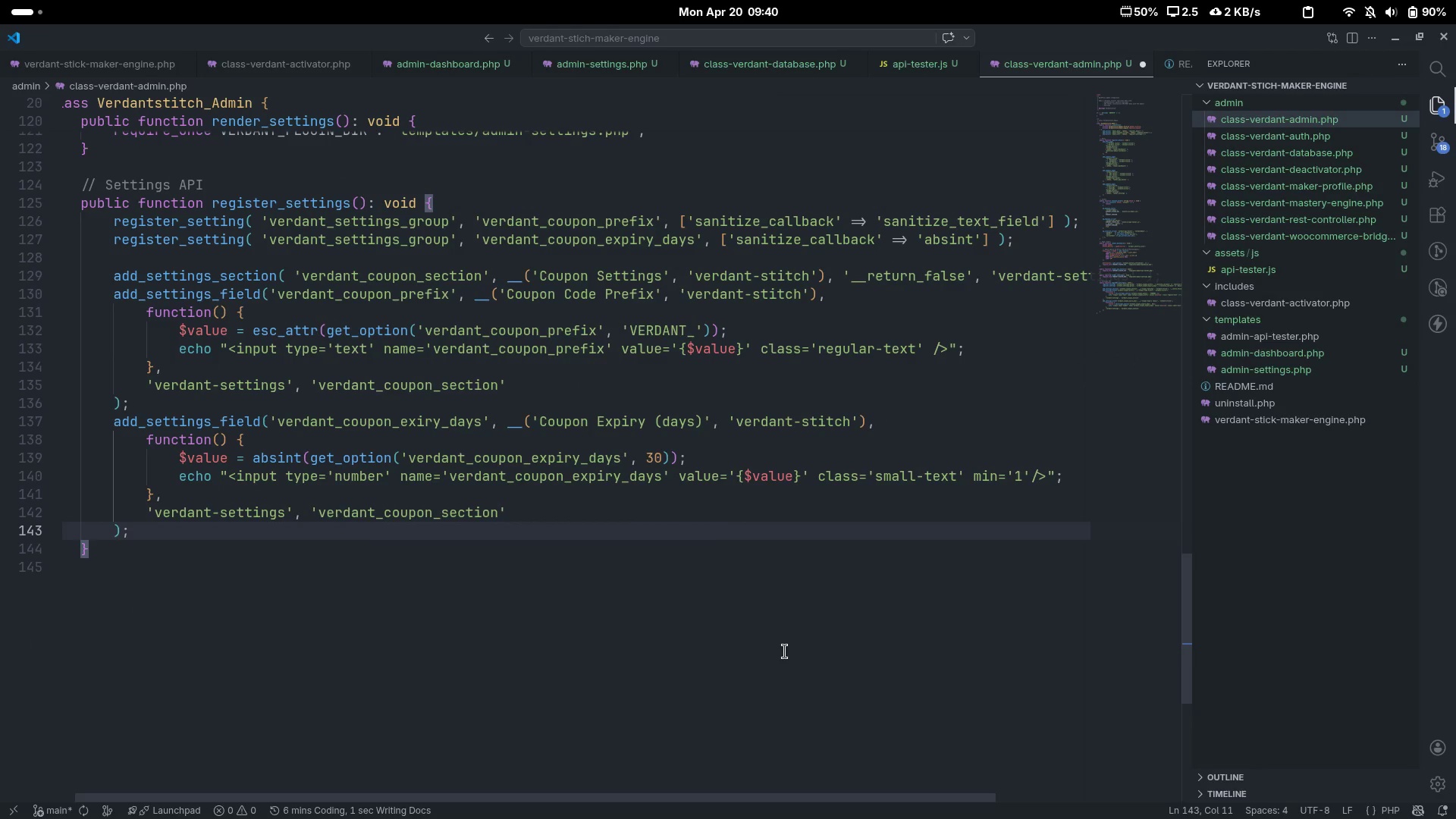 
key(ArrowDown)
 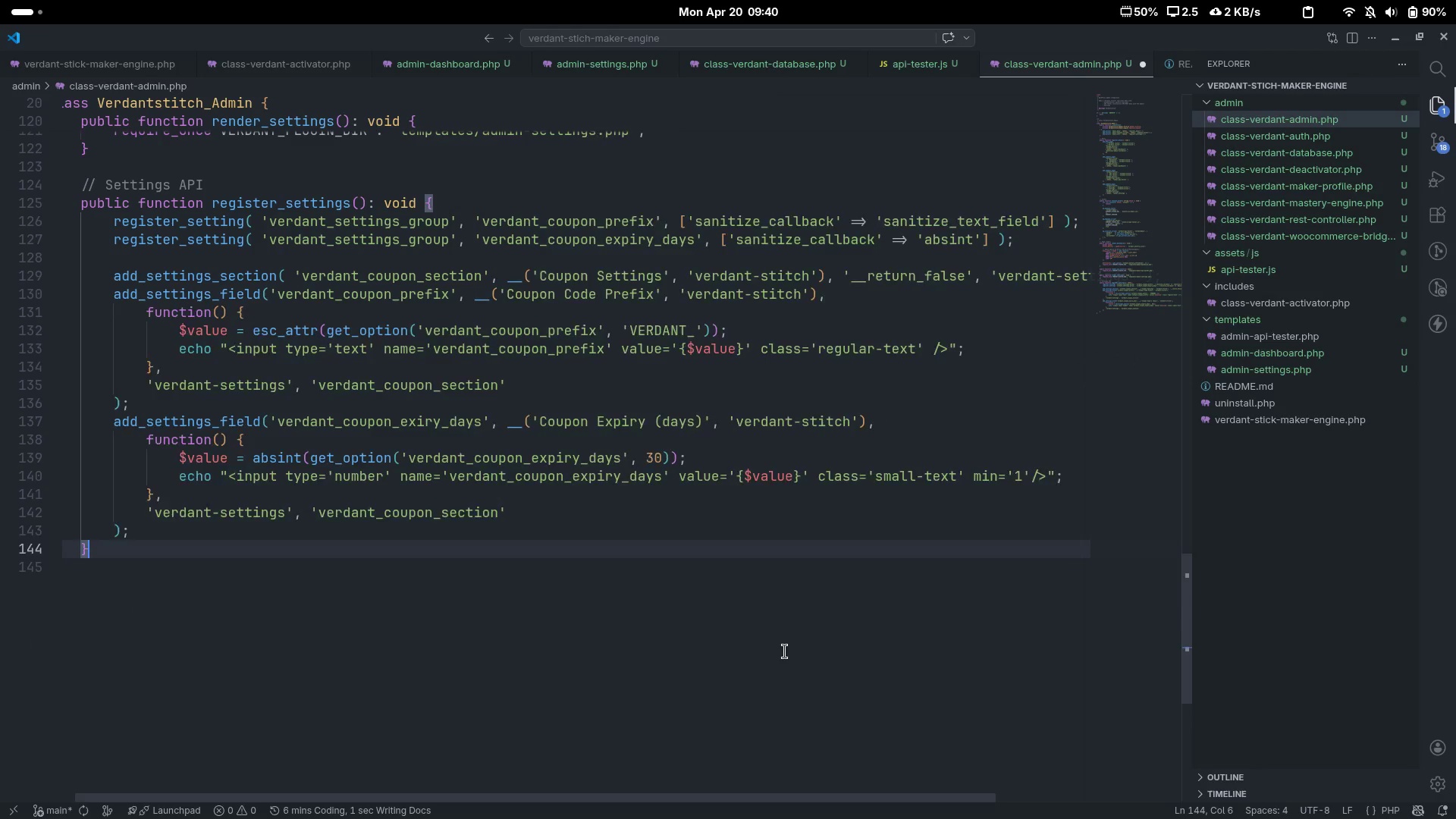 
key(ArrowDown)
 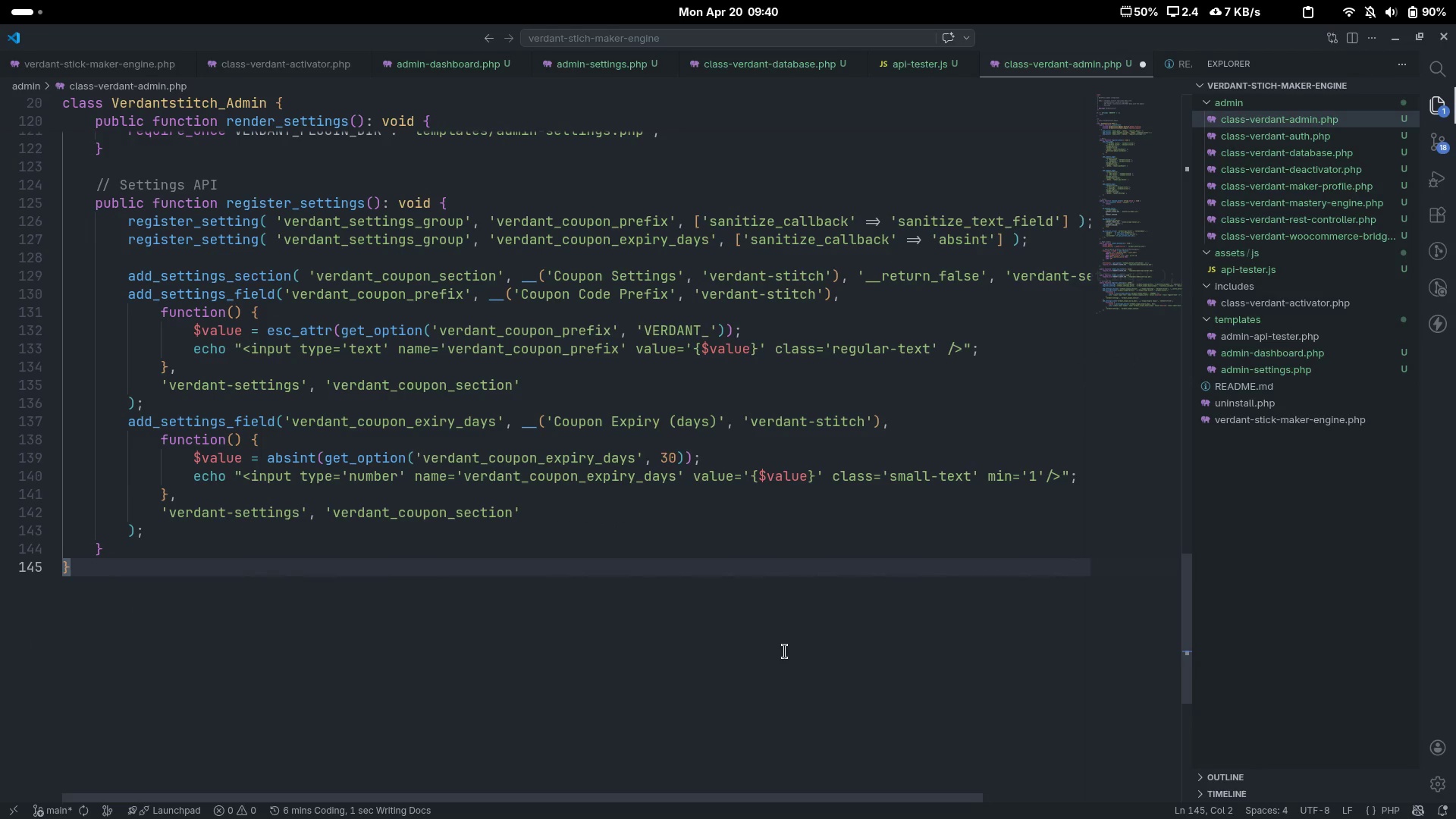 
scroll: coordinate [785, 651], scroll_direction: up, amount: 4.0
 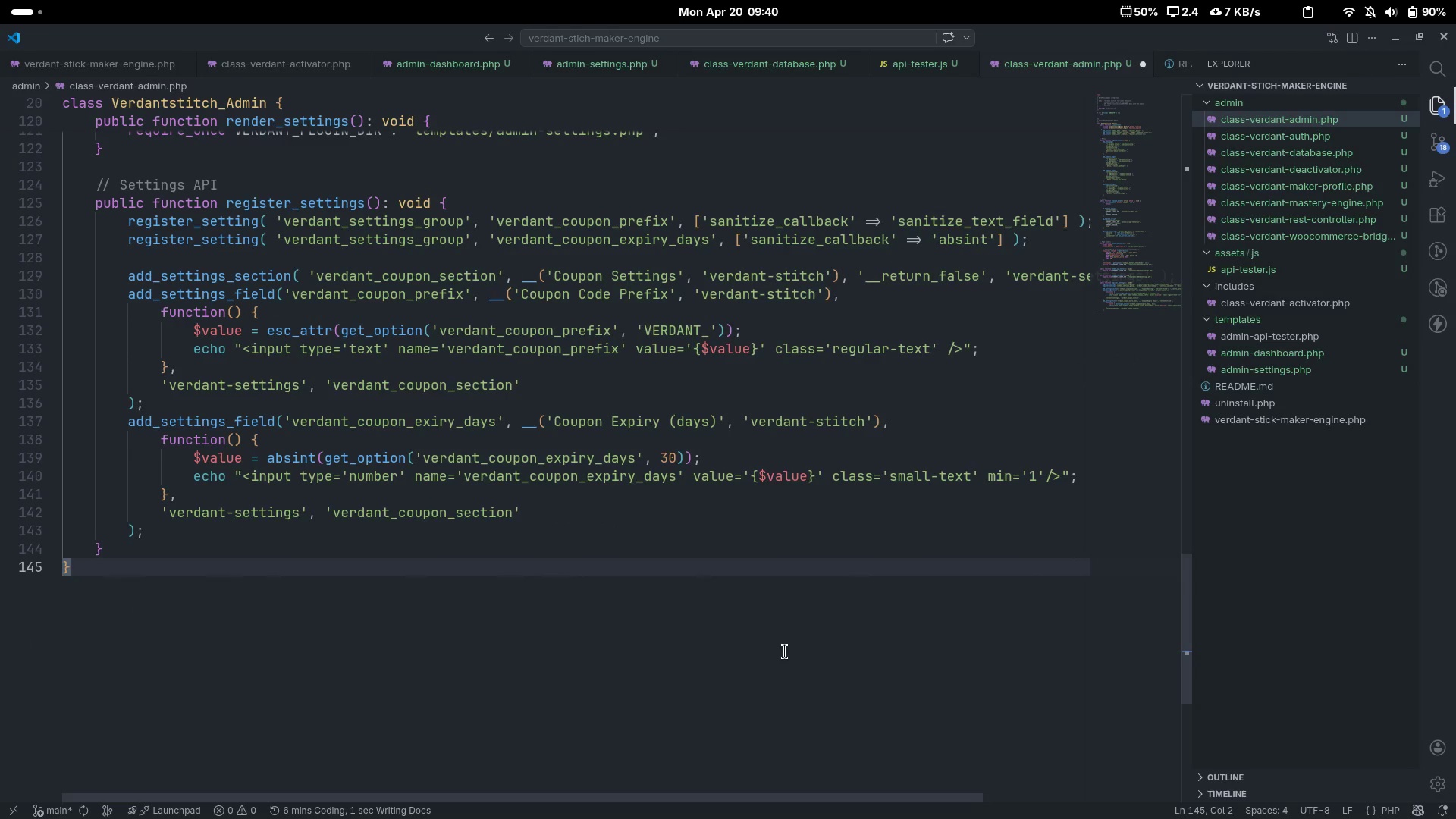 
scroll: coordinate [785, 651], scroll_direction: down, amount: 4.0
 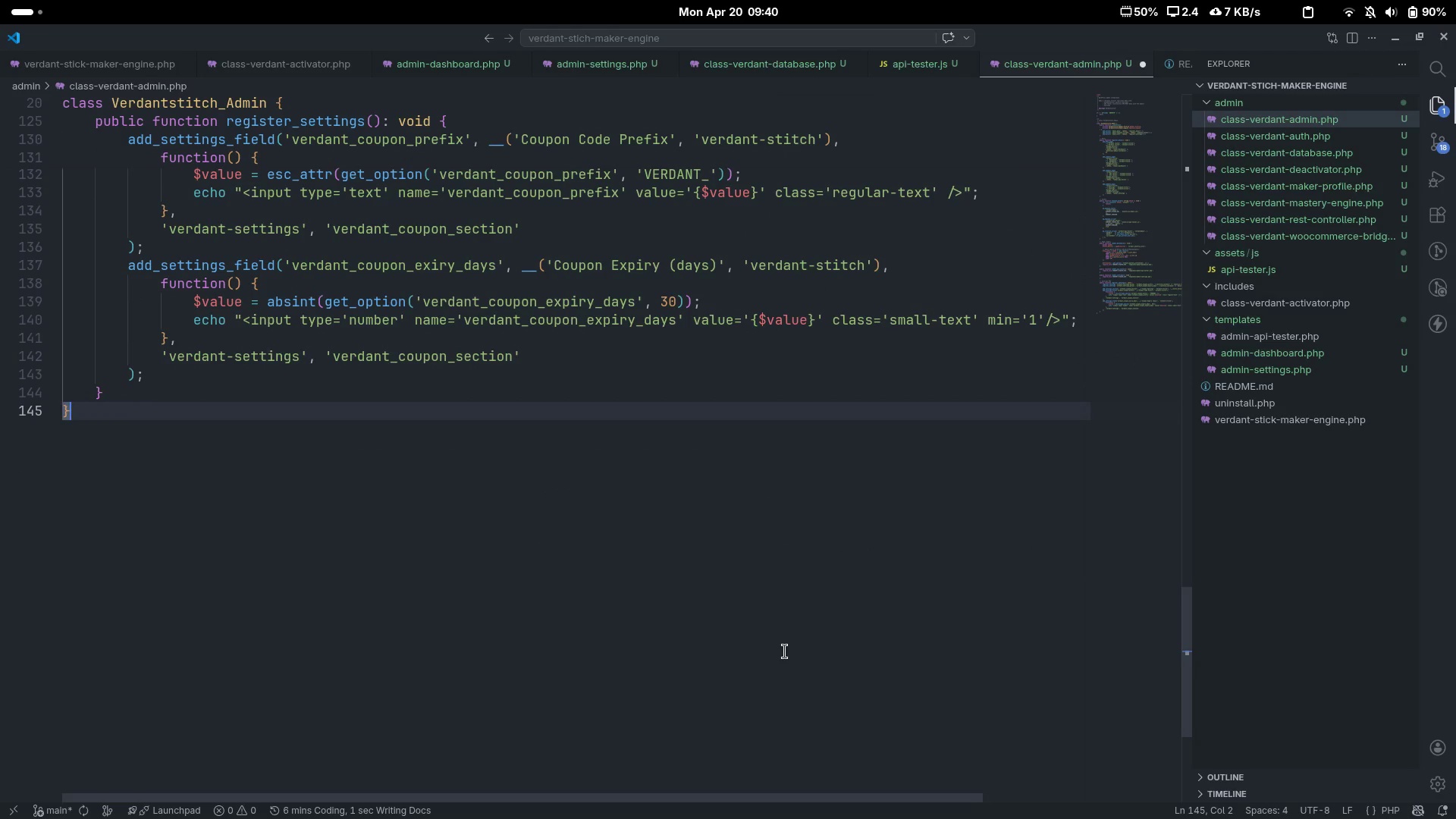 
scroll: coordinate [785, 651], scroll_direction: up, amount: 7.0
 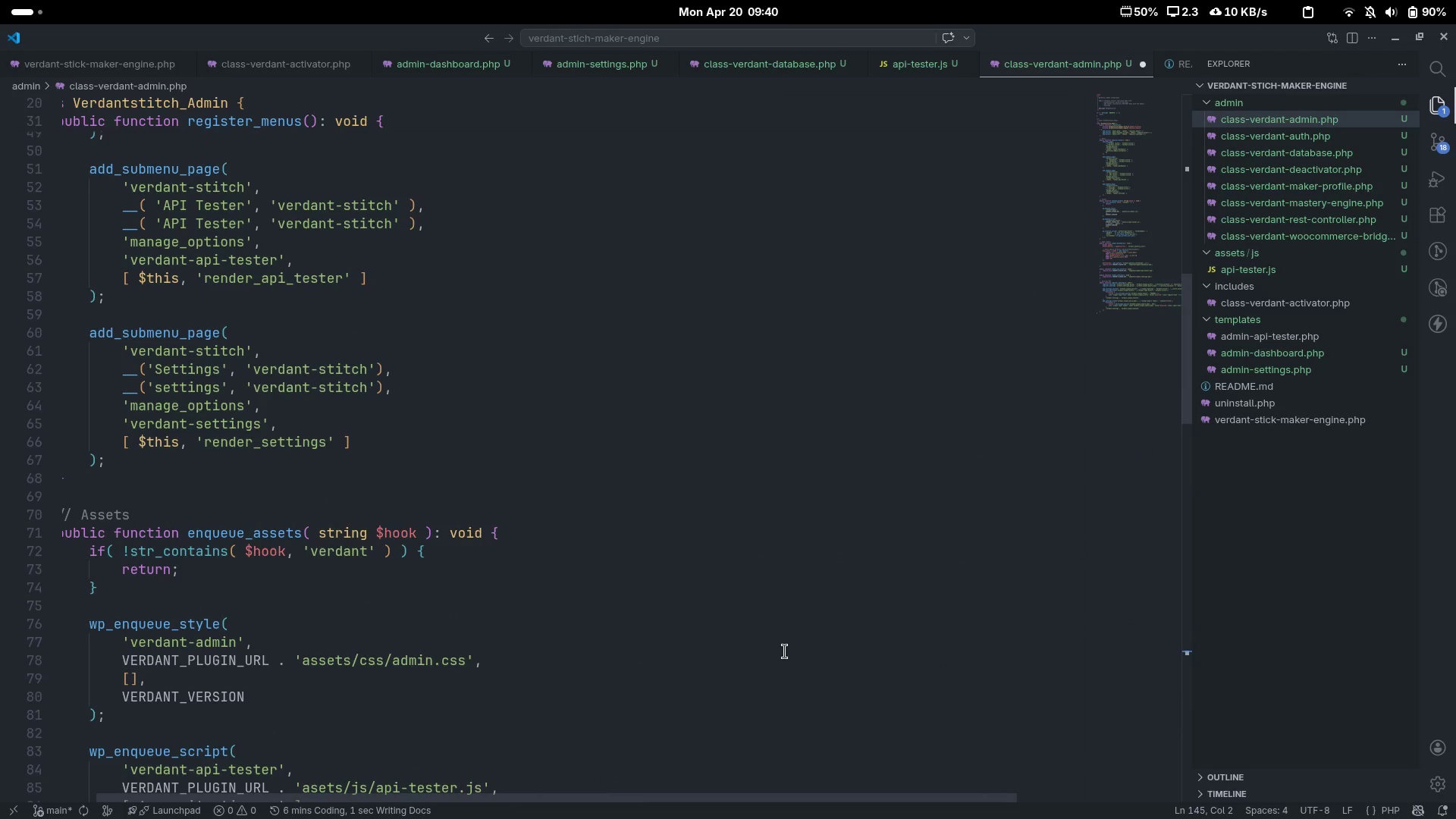 
key(Alt+AltLeft)
 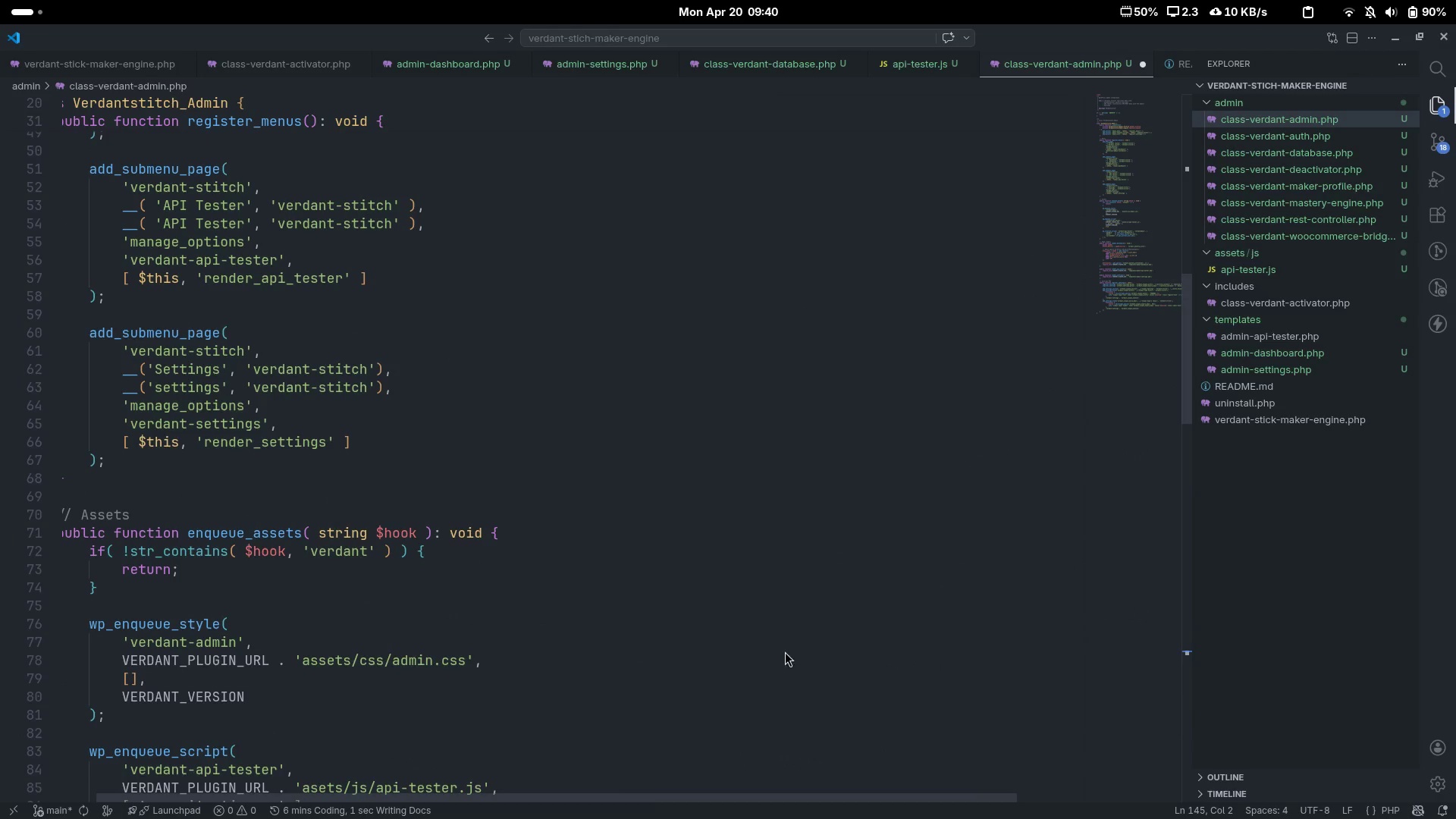 
key(Alt+Tab)